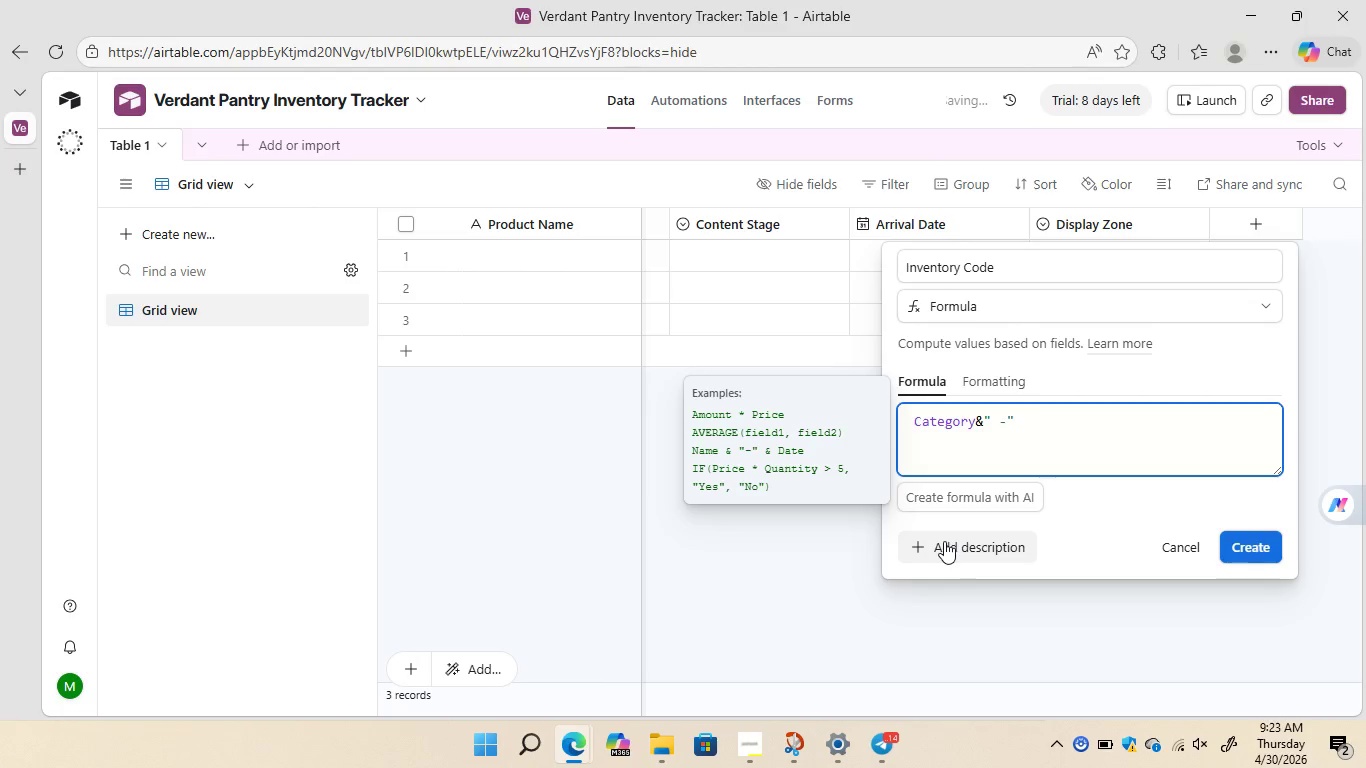 
key(Backspace)
 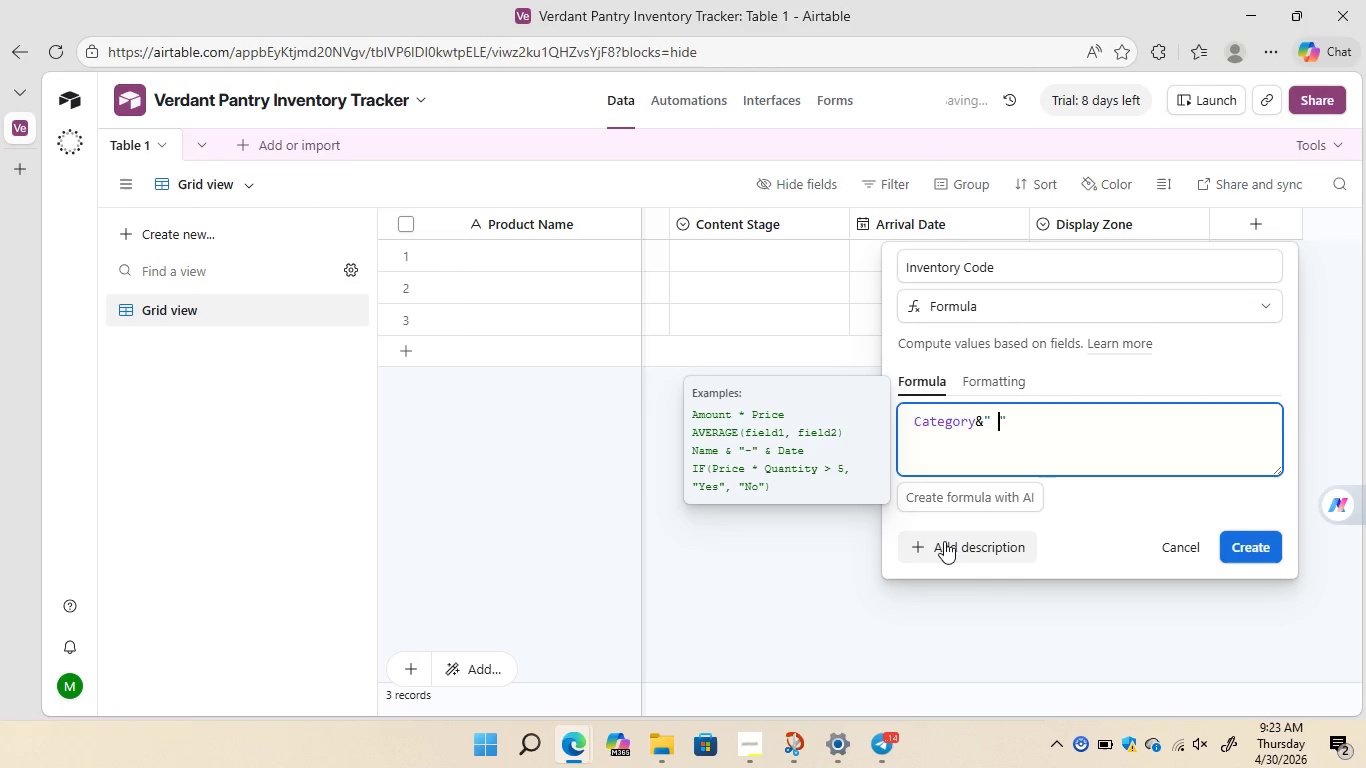 
key(Backspace)
 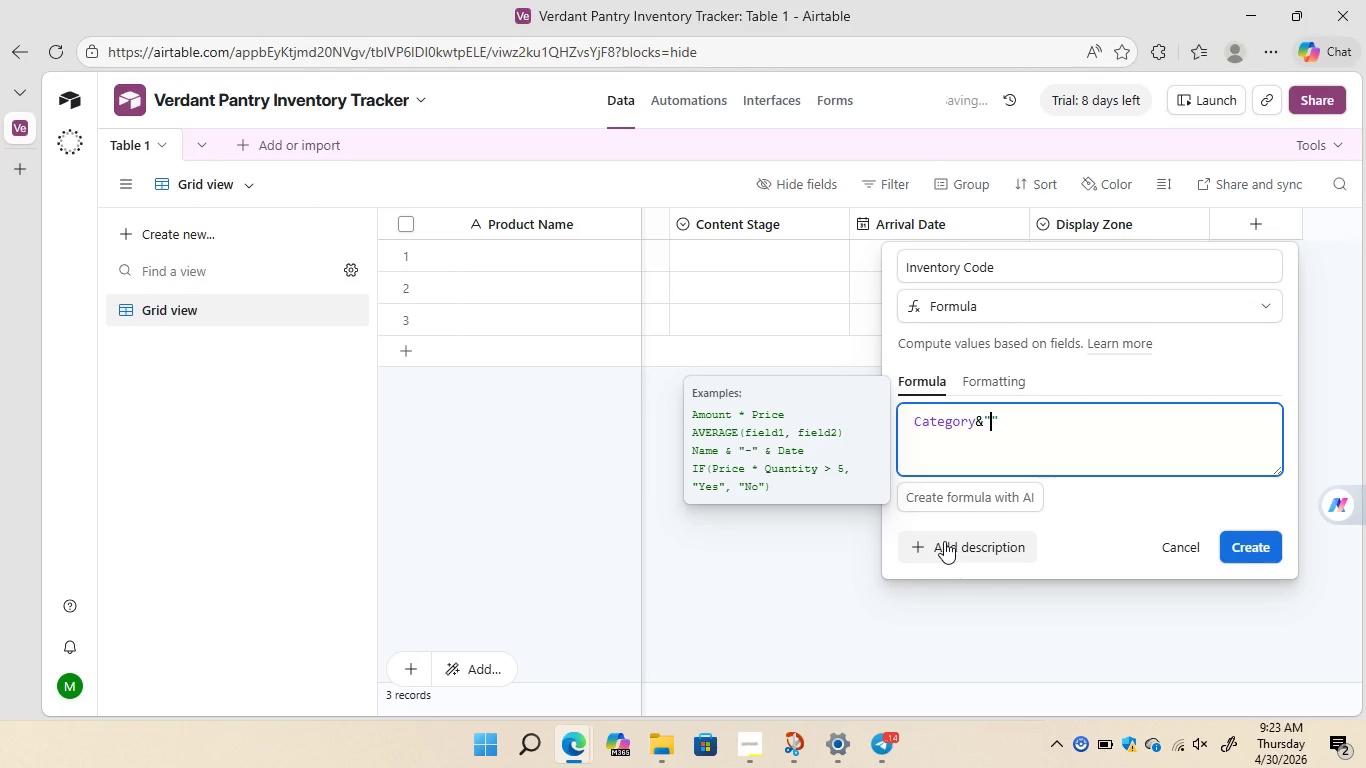 
key(Minus)
 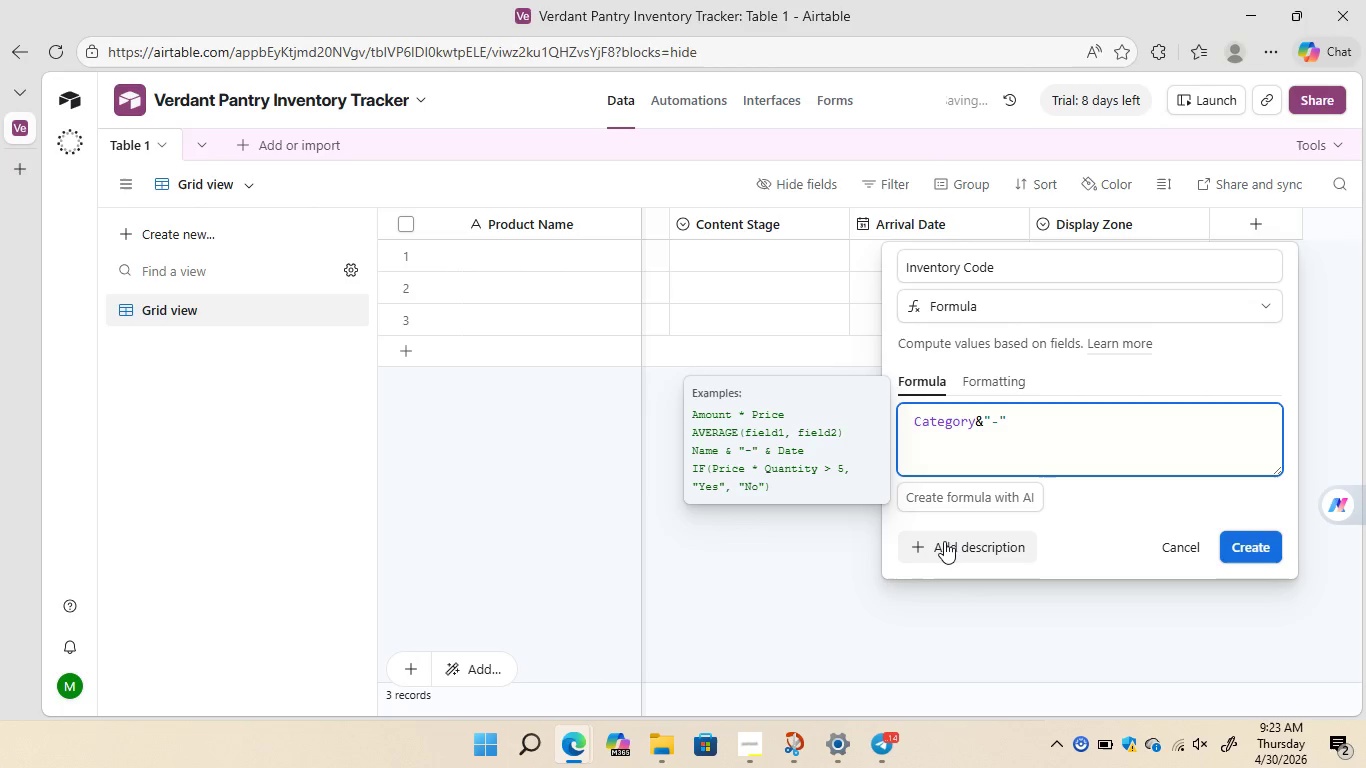 
key(ArrowRight)
 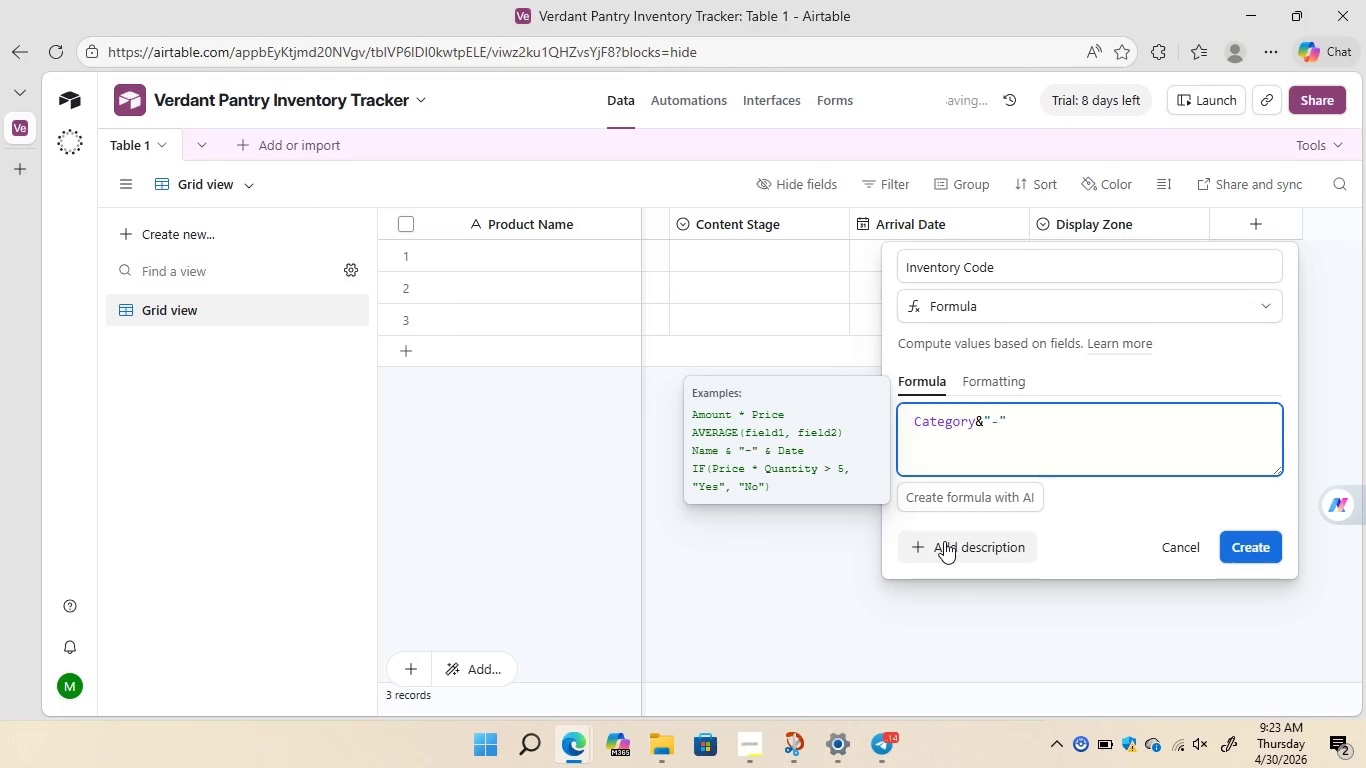 
key(Shift+7)
 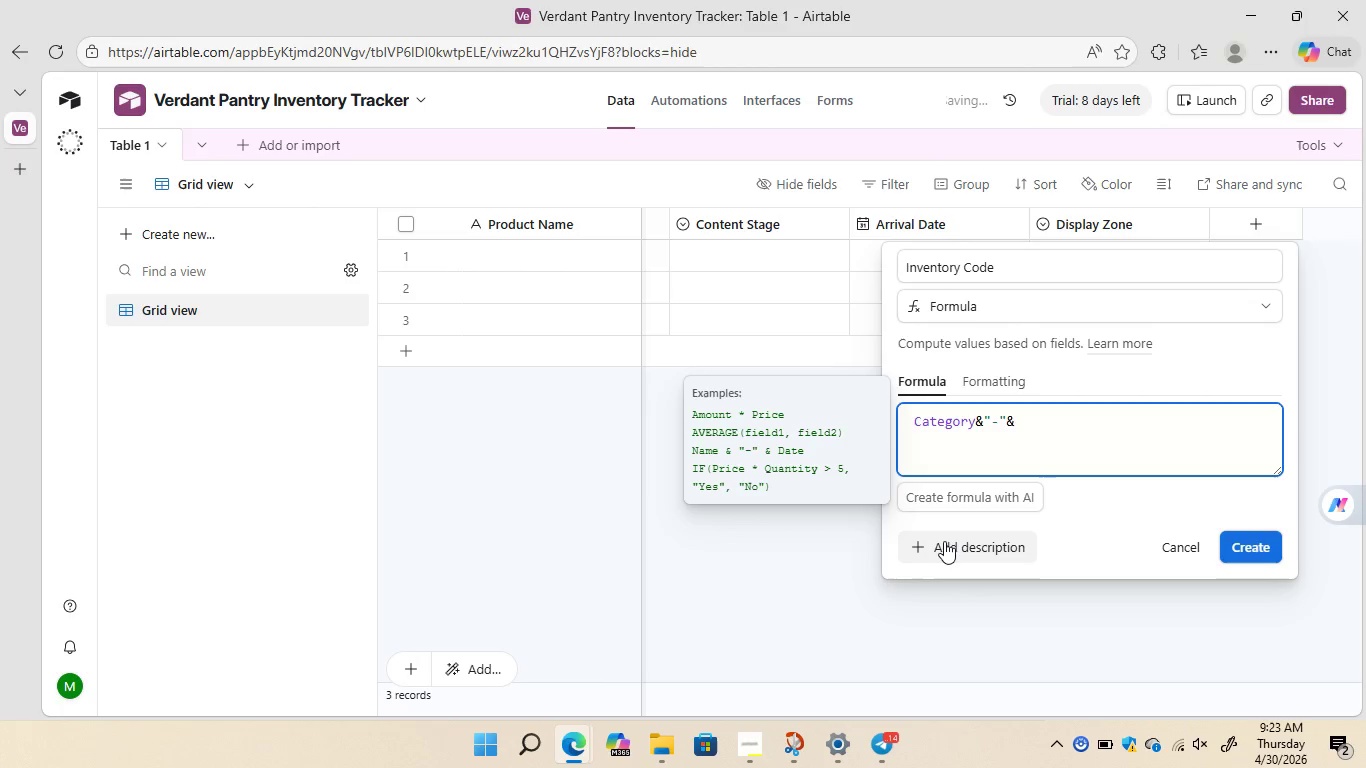 
key(Shift+BracketLeft)
 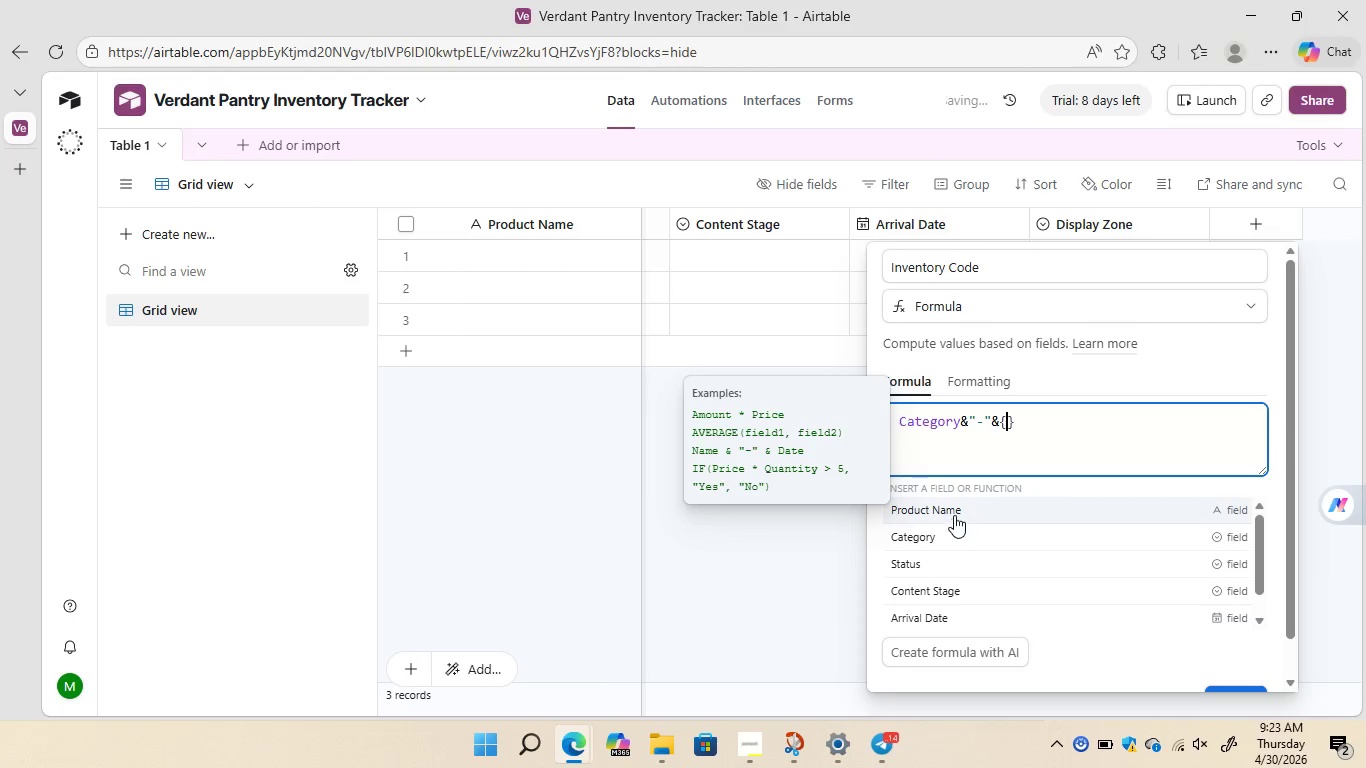 
left_click([955, 511])
 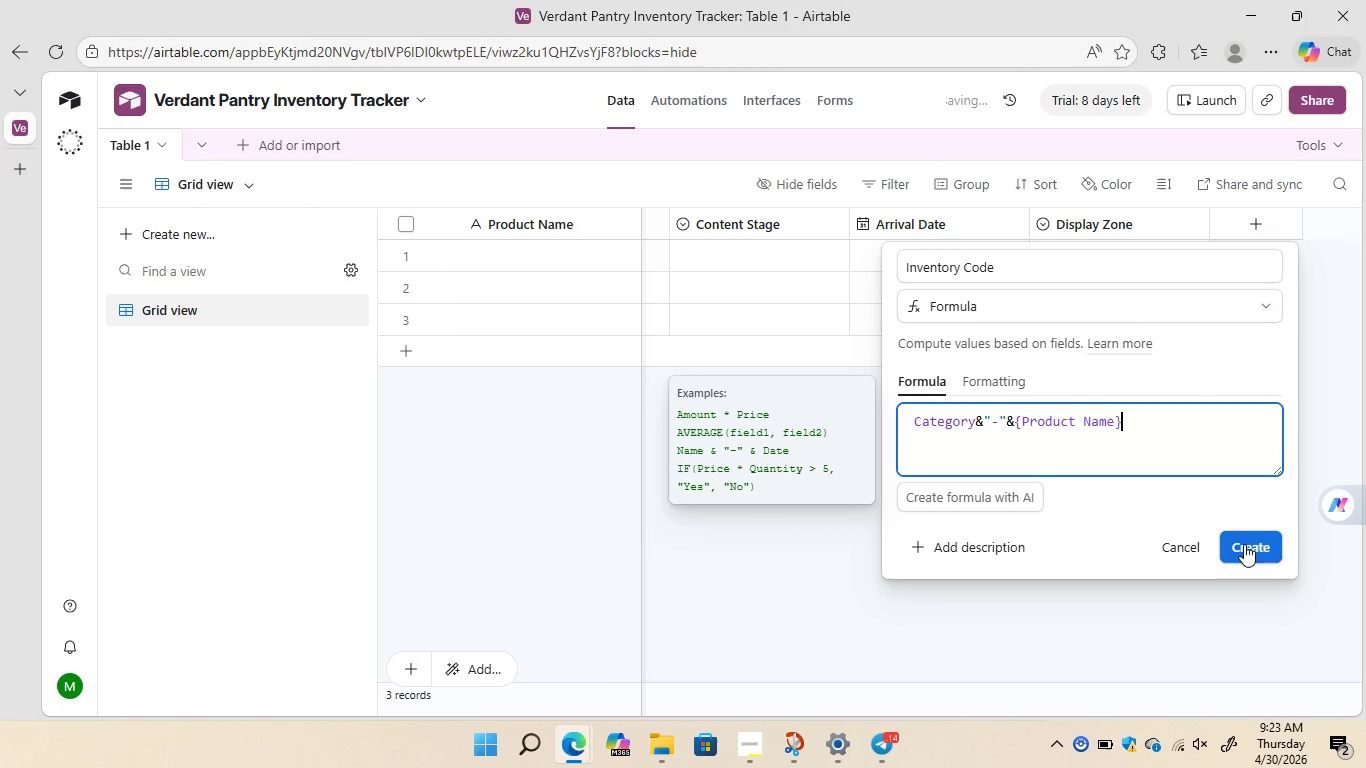 
left_click([1244, 544])
 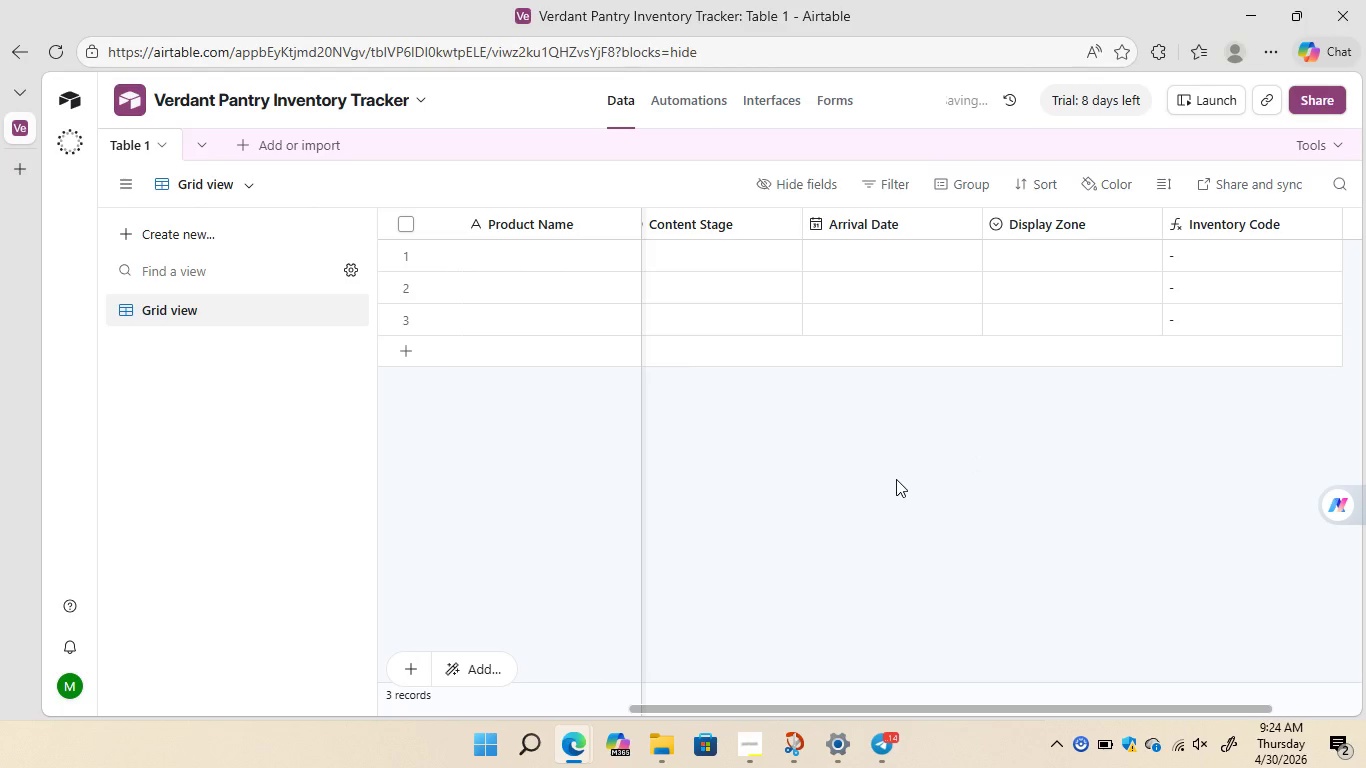 
wait(44.38)
 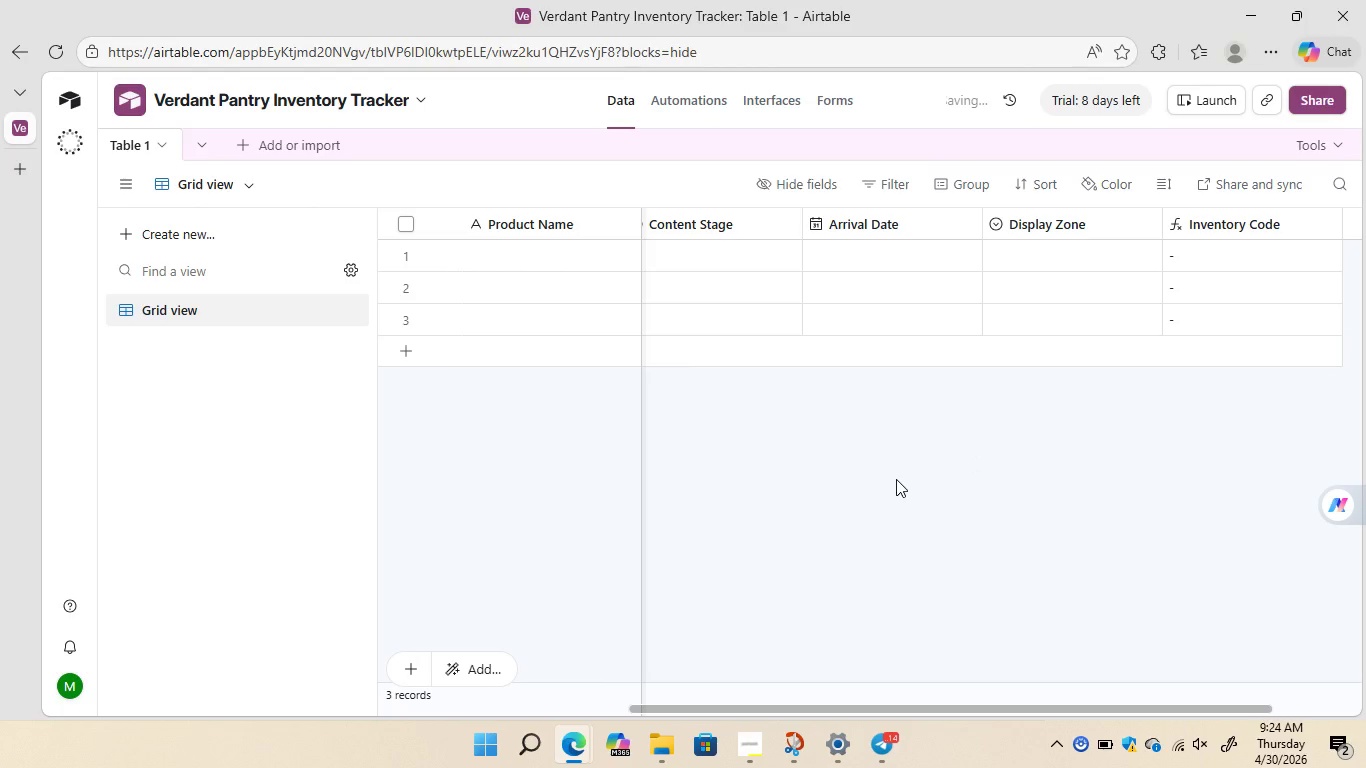 
left_click([187, 232])
 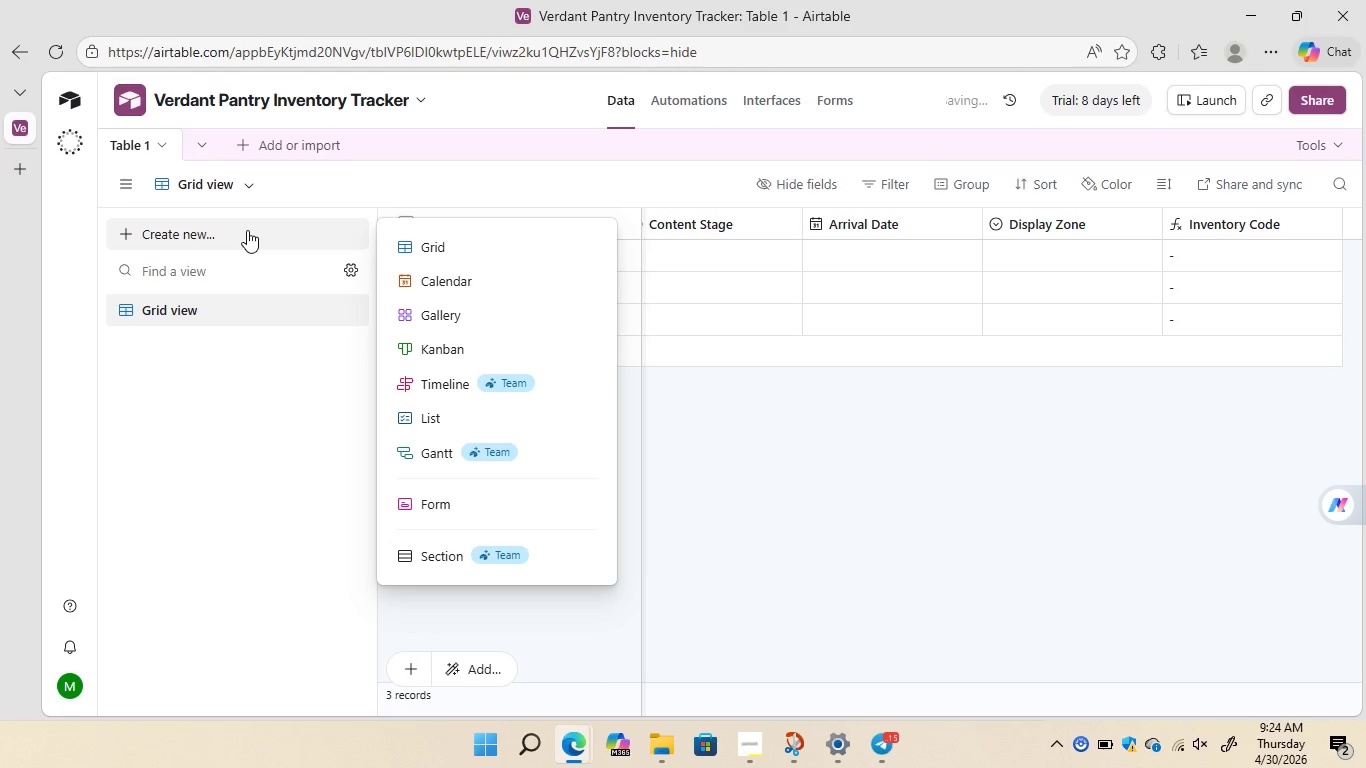 
wait(18.92)
 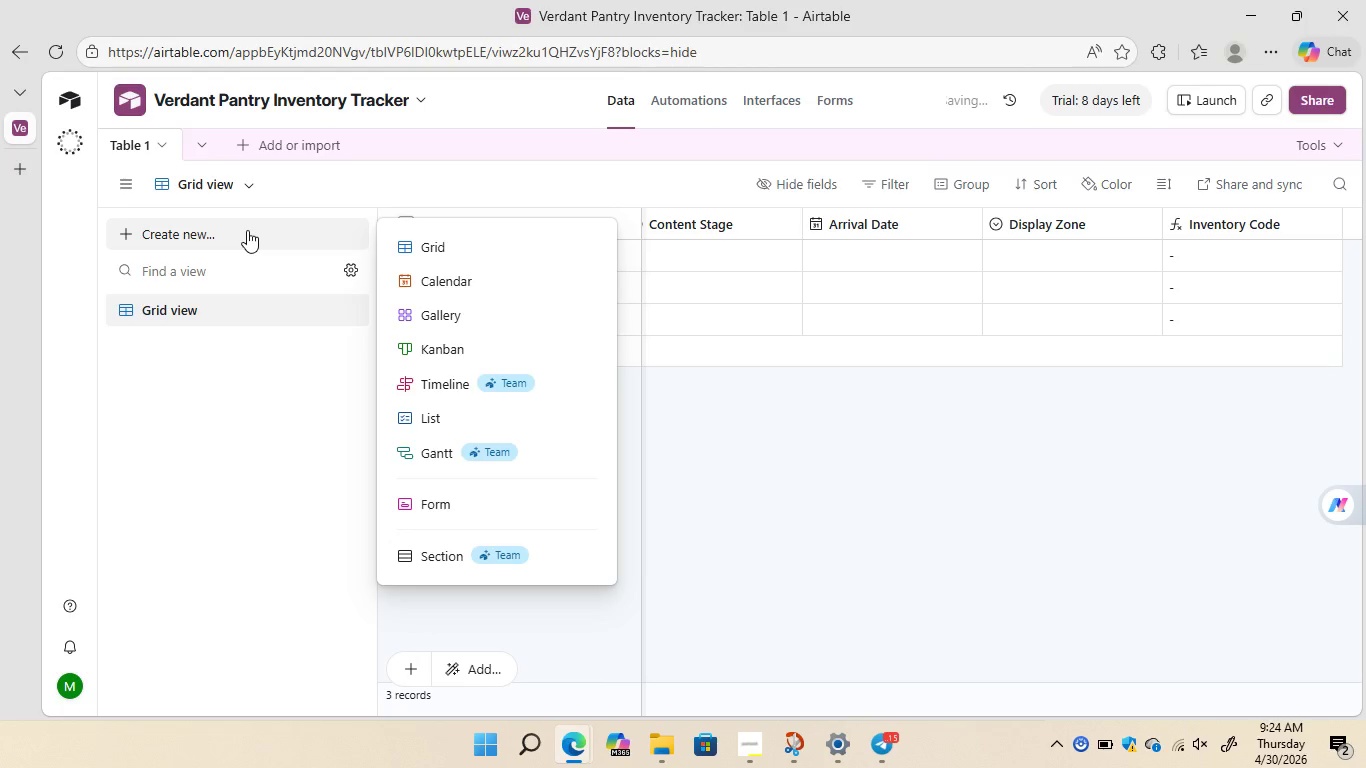 
left_click([436, 287])
 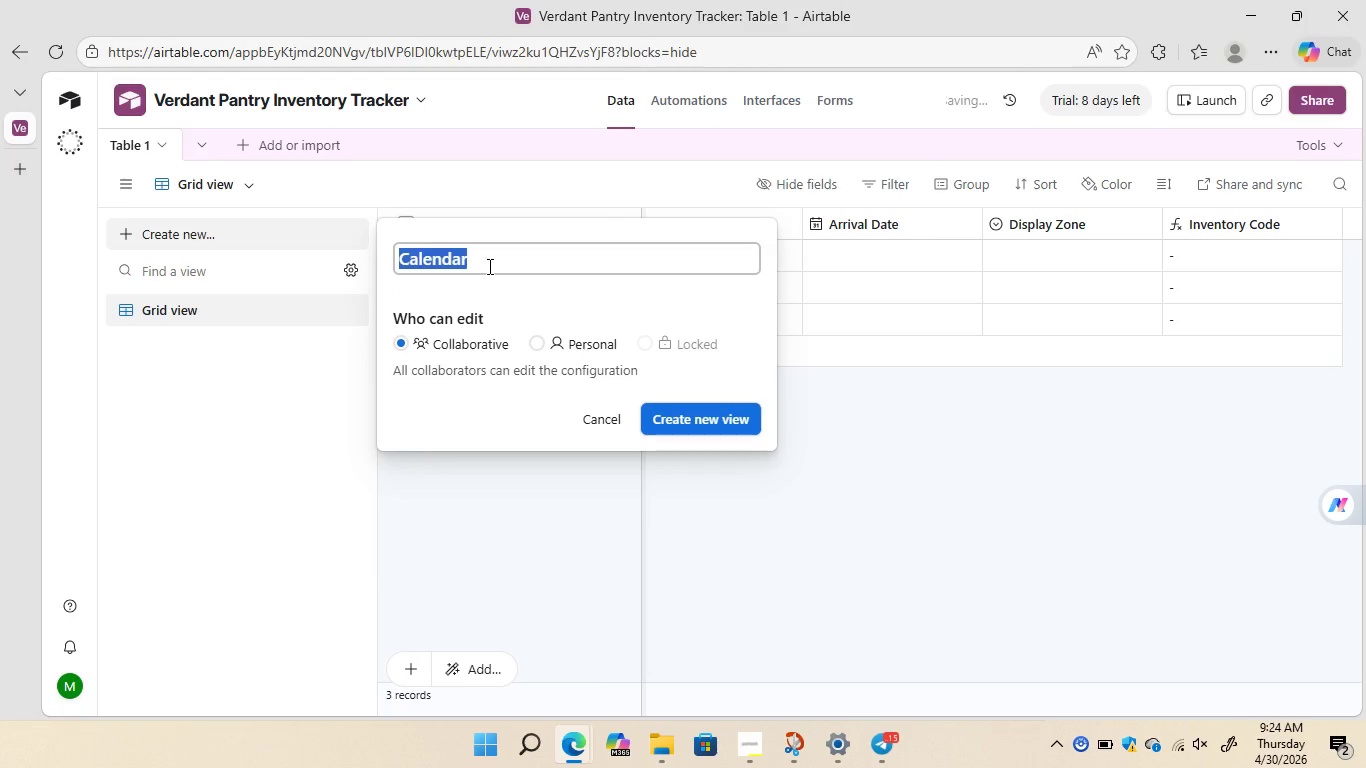 
key(Backspace)
type(ARRIVALS)
 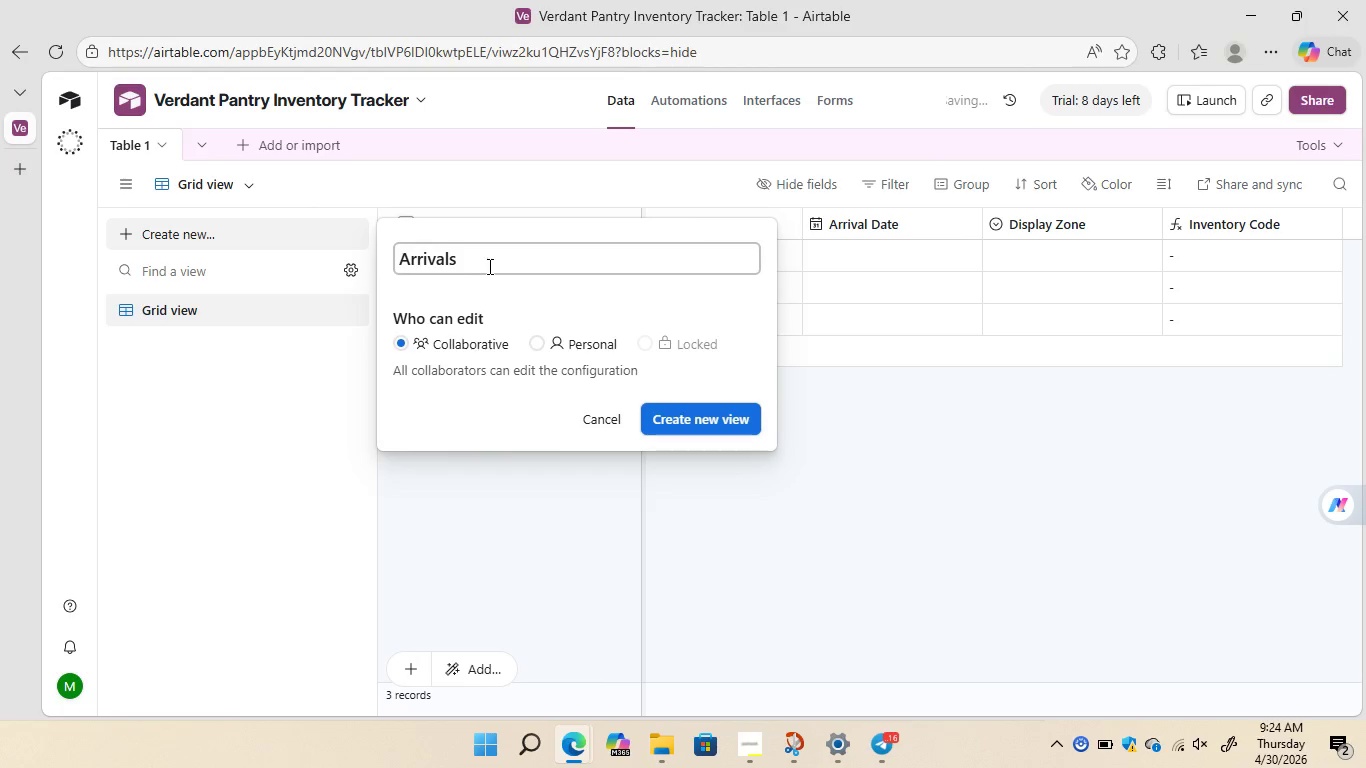 
type( Cala)
 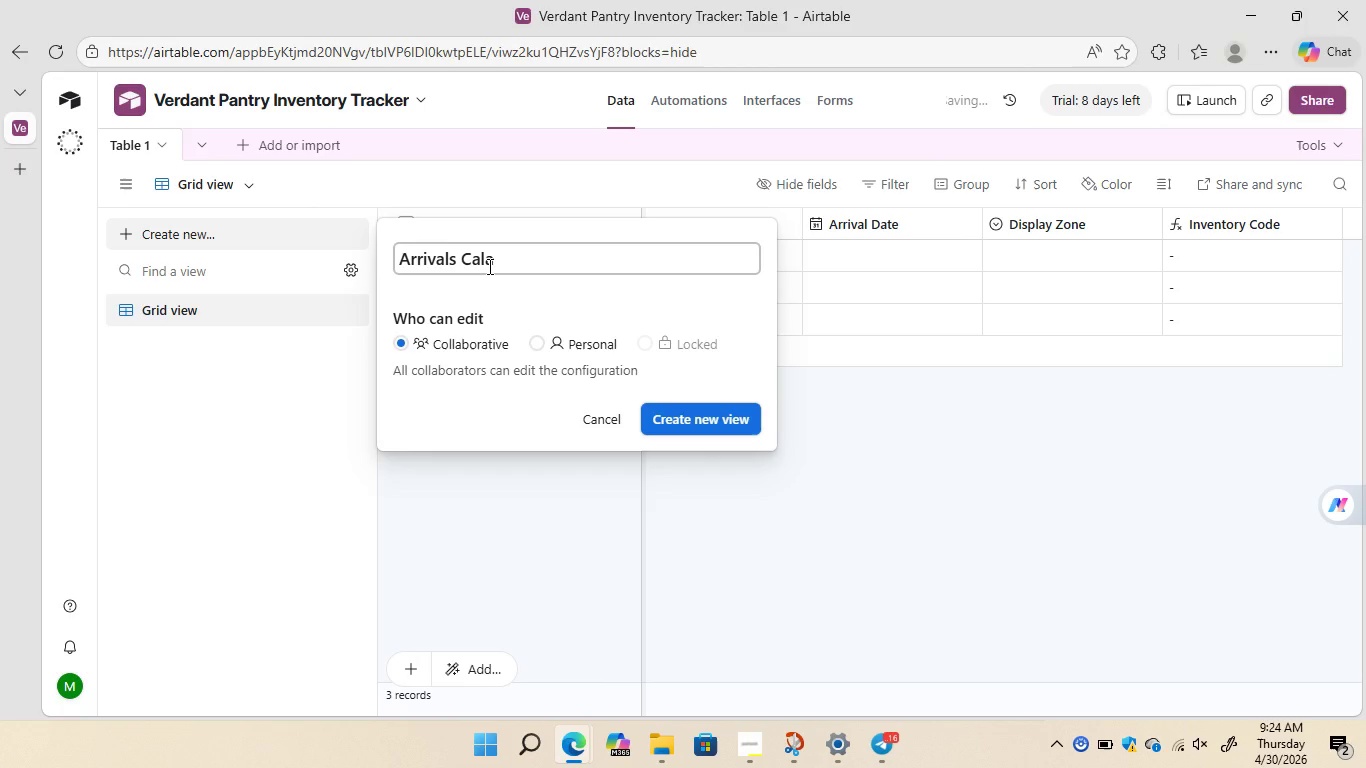 
key(Backspace)
type(ender)
 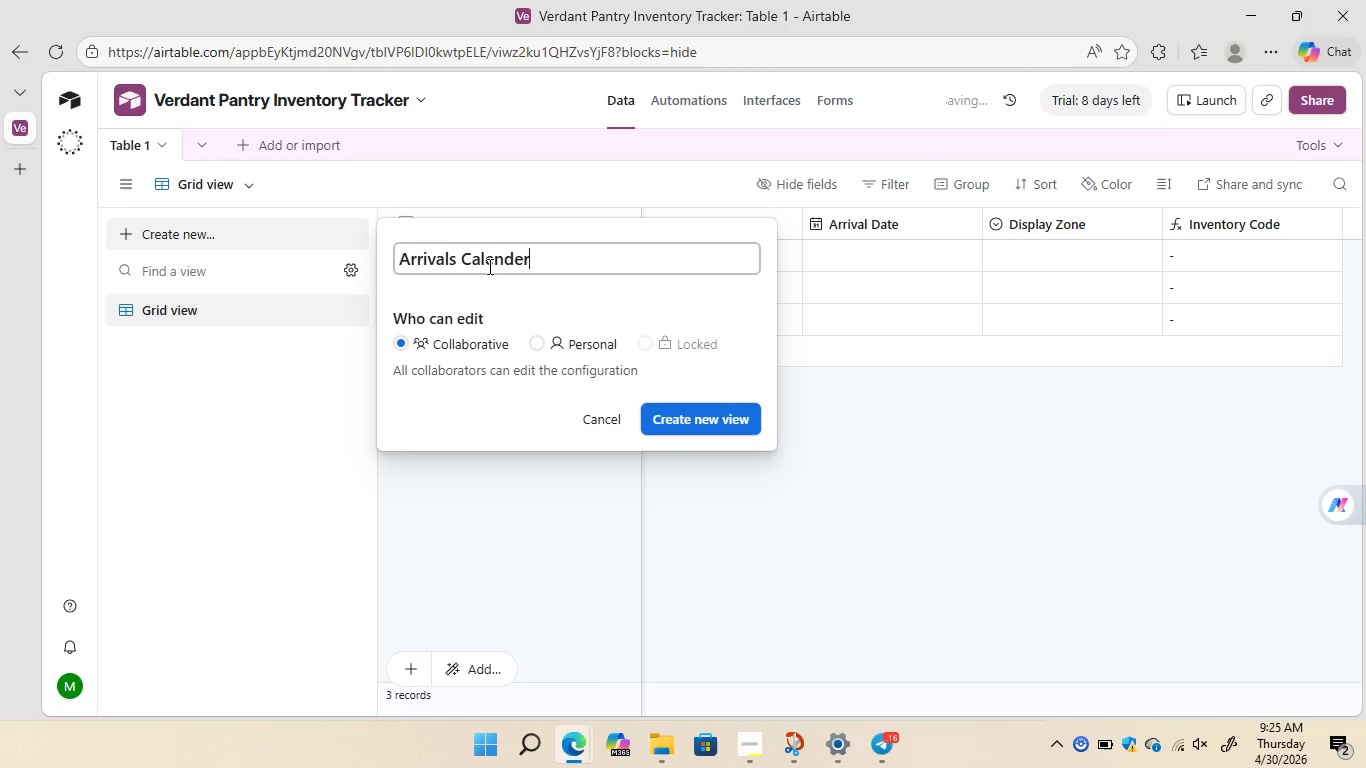 
wait(10.08)
 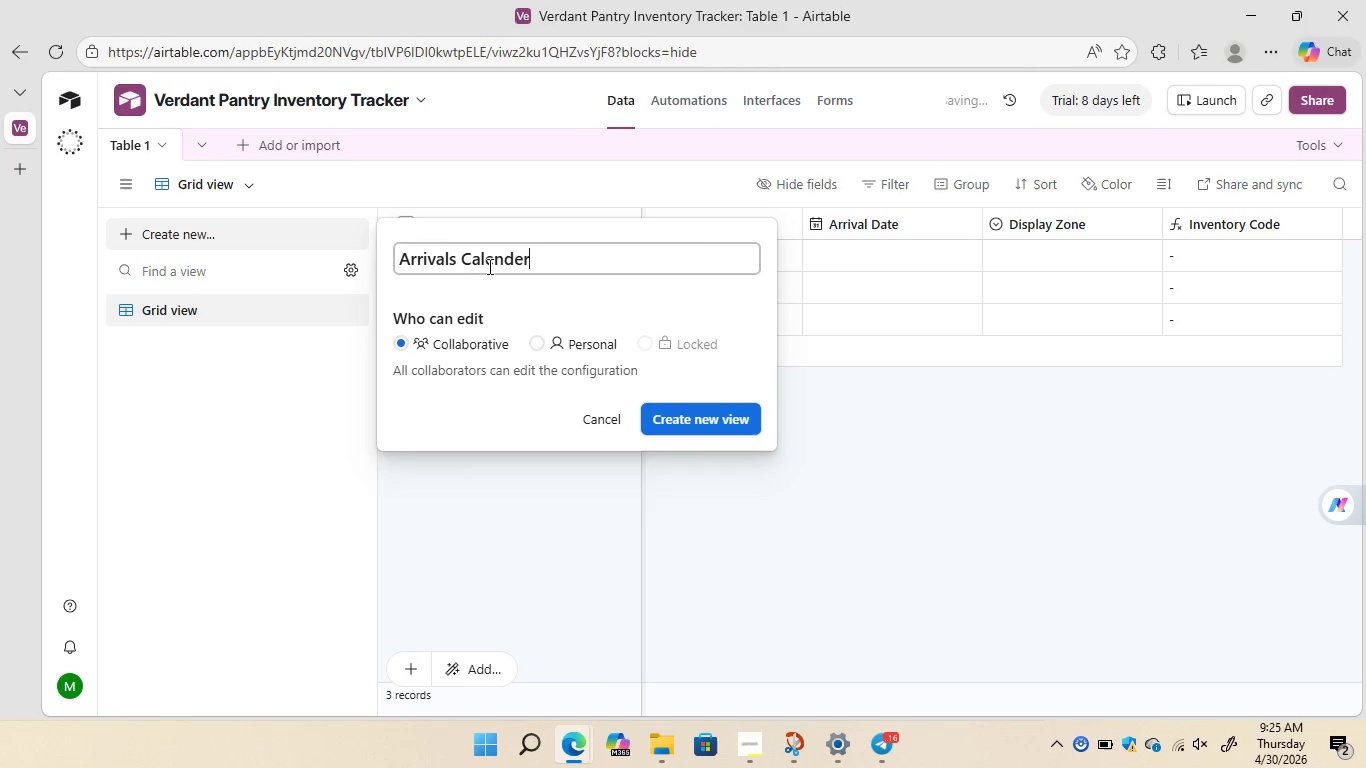 
left_click([677, 418])
 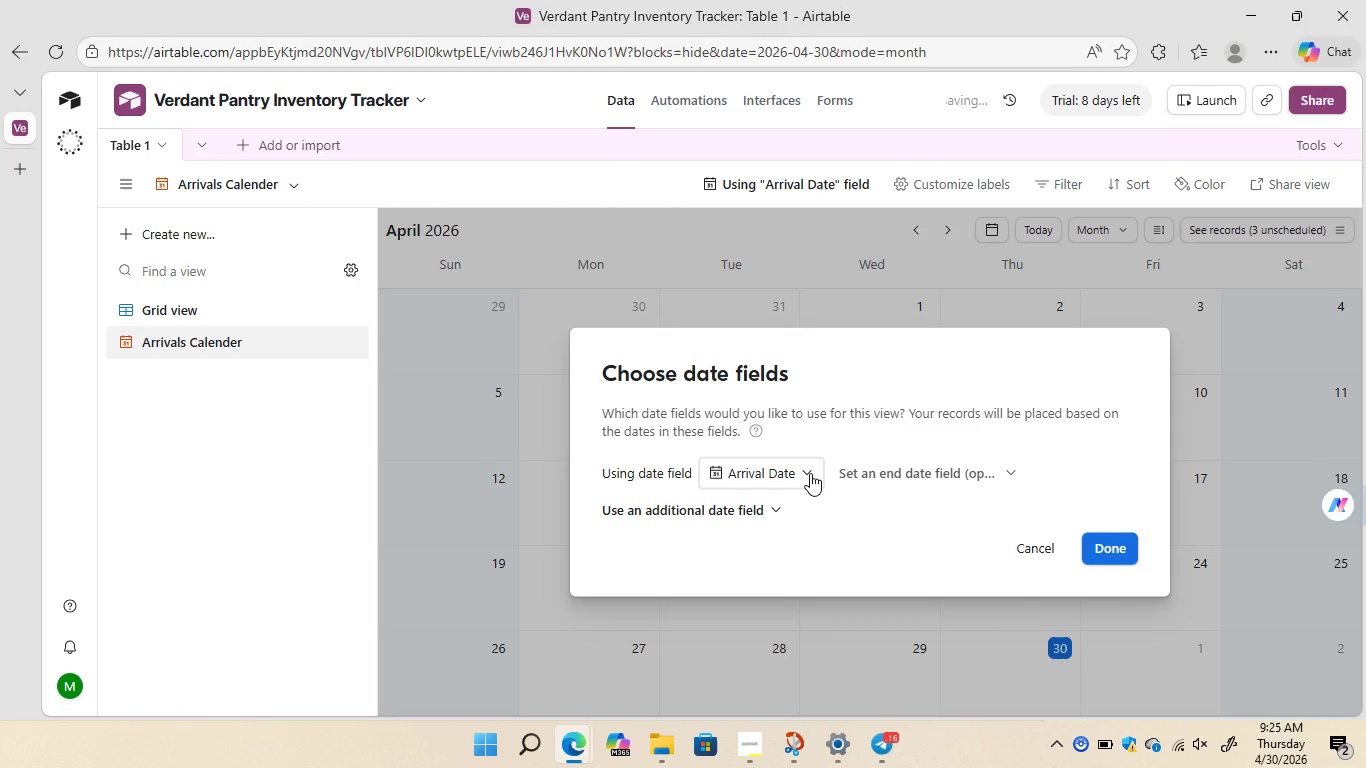 
left_click([810, 473])
 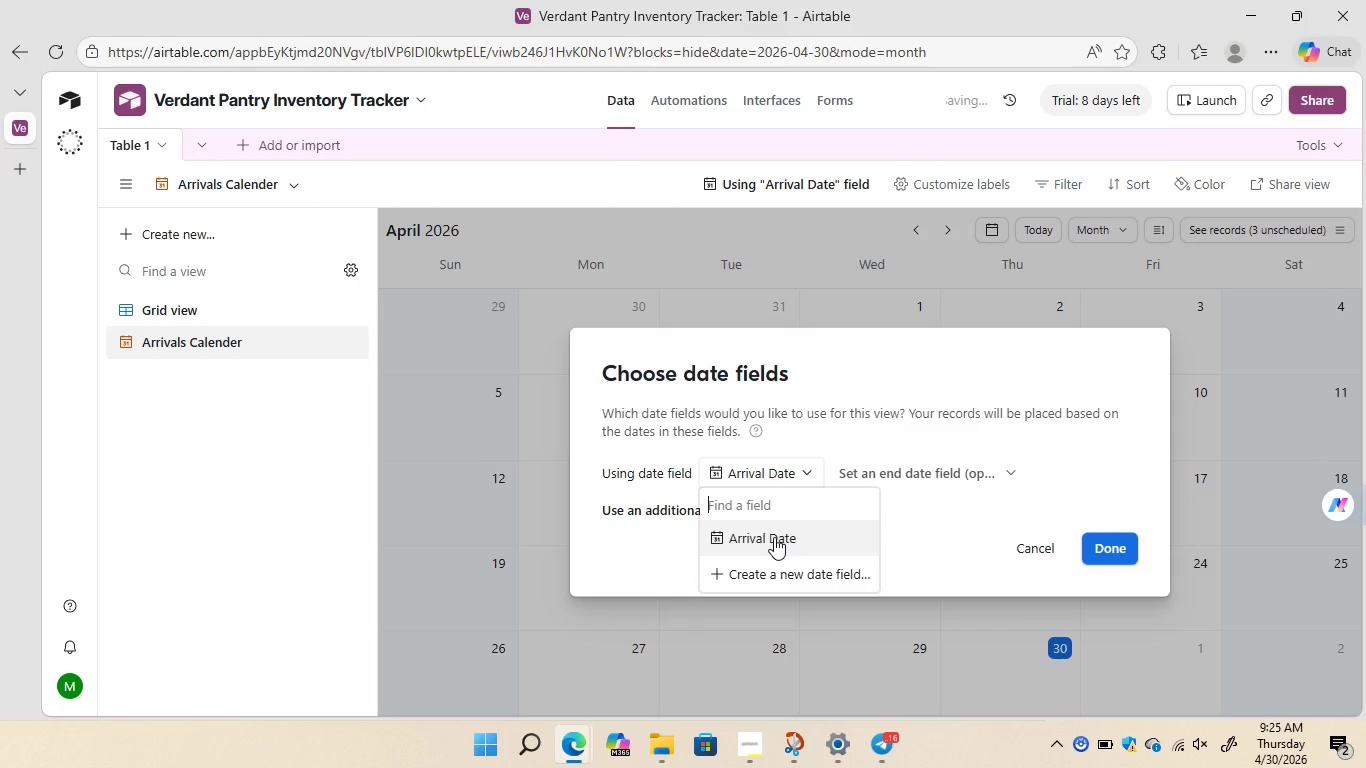 
left_click([774, 537])
 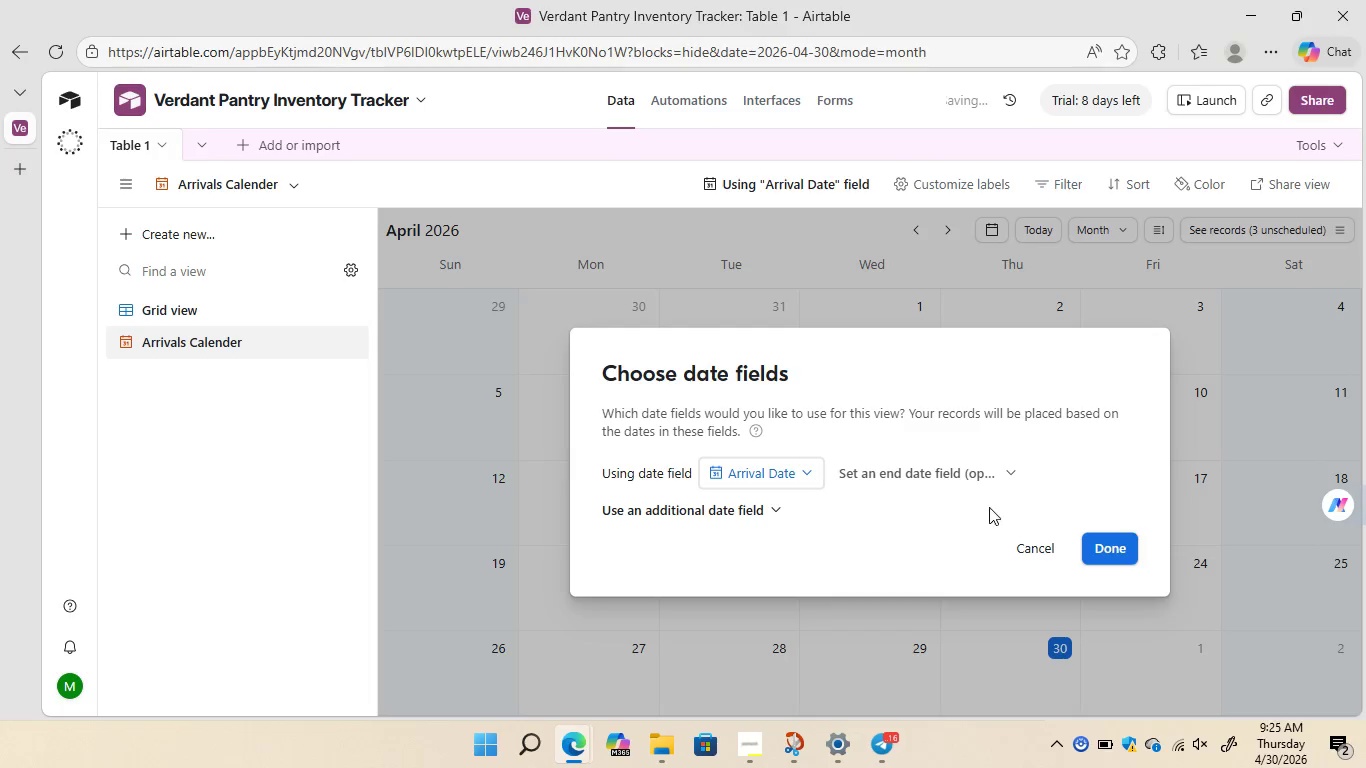 
wait(5.3)
 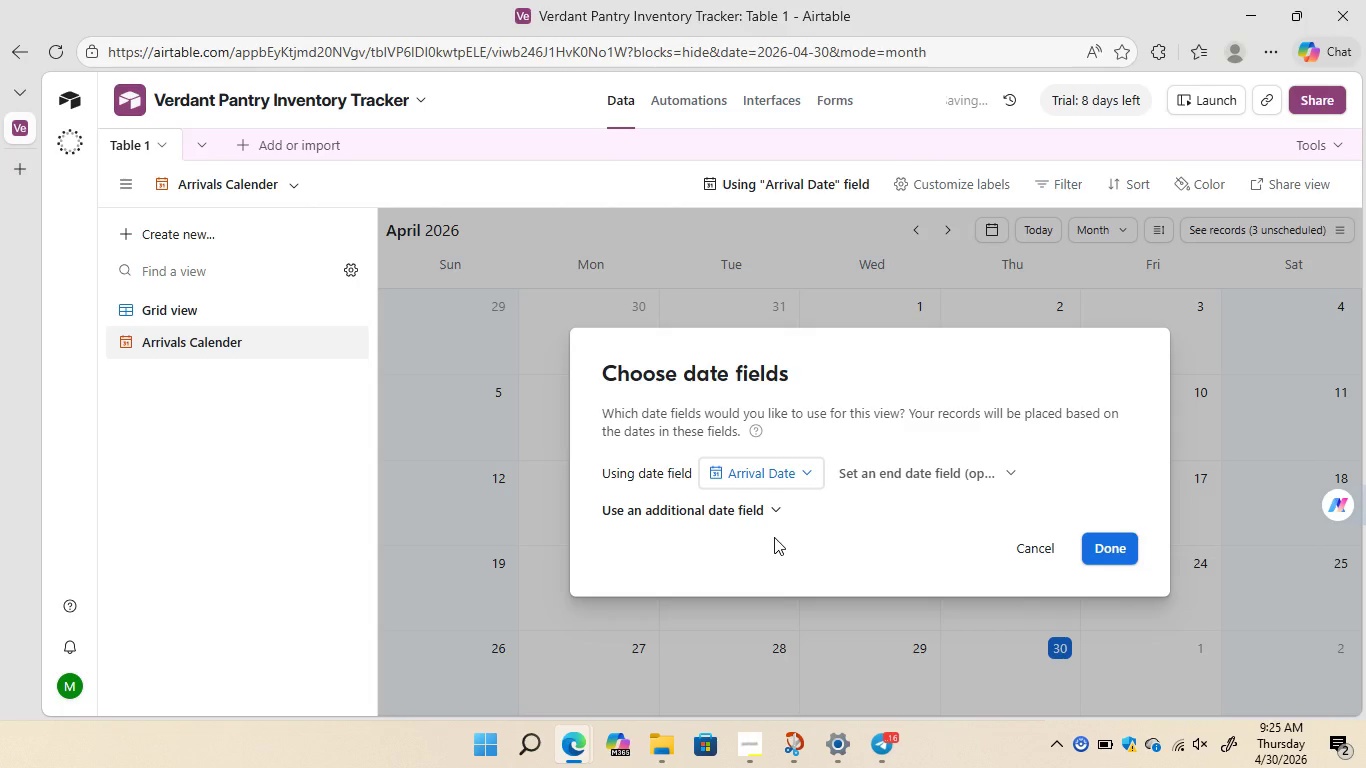 
left_click([1107, 556])
 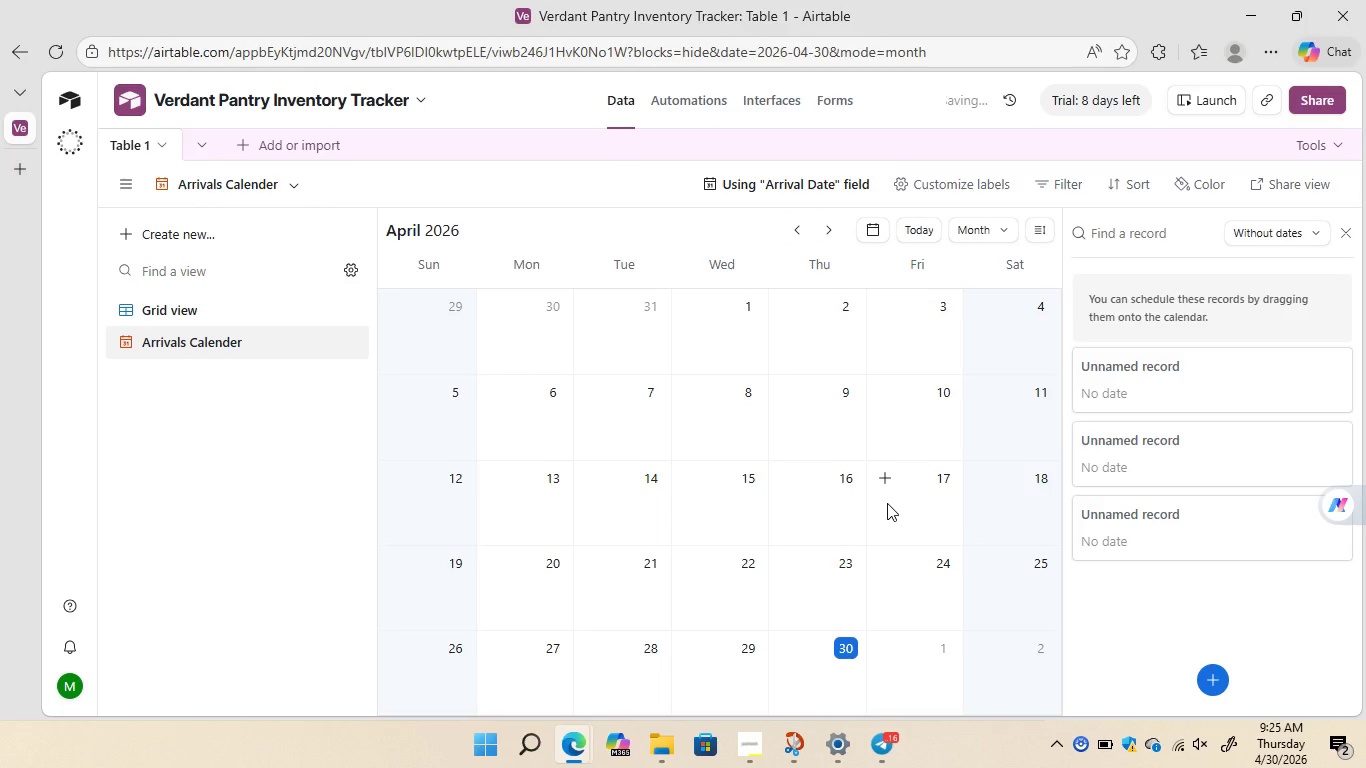 
wait(8.45)
 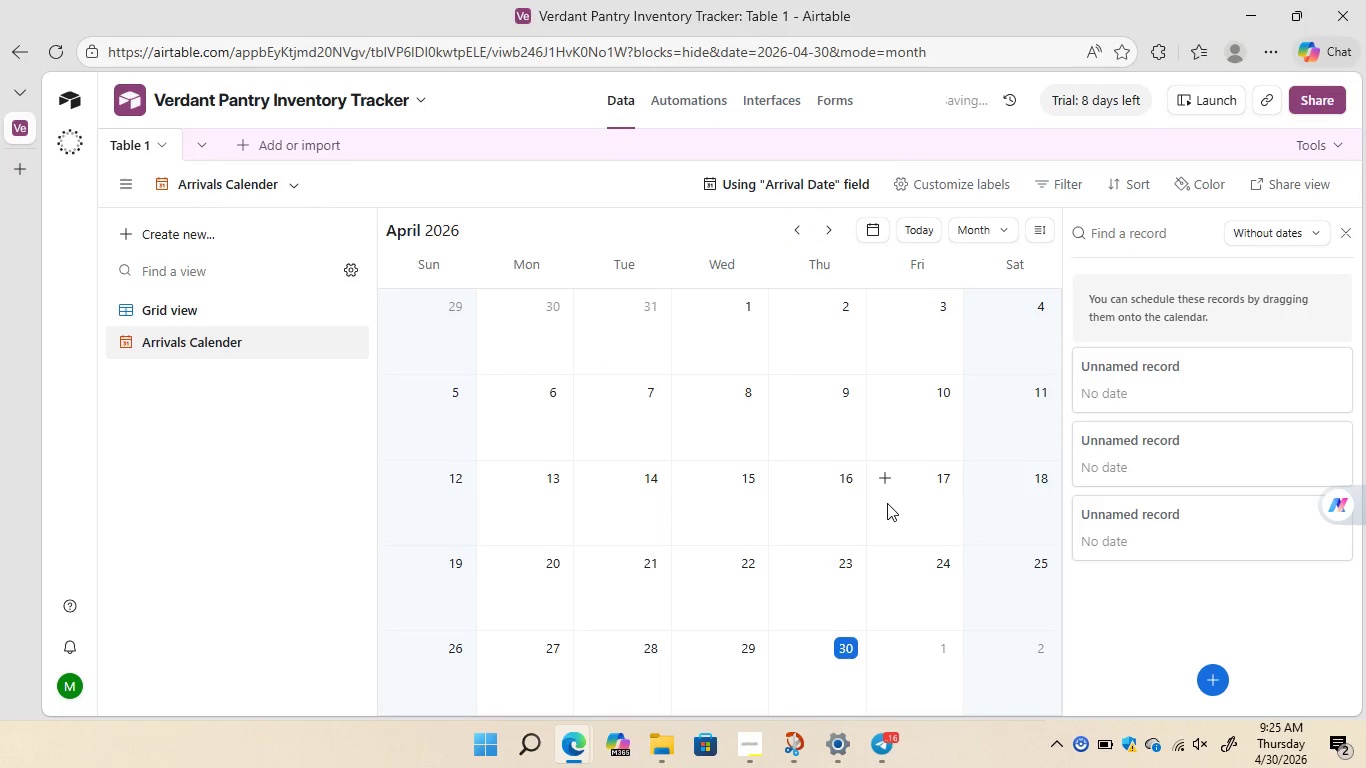 
left_click([160, 230])
 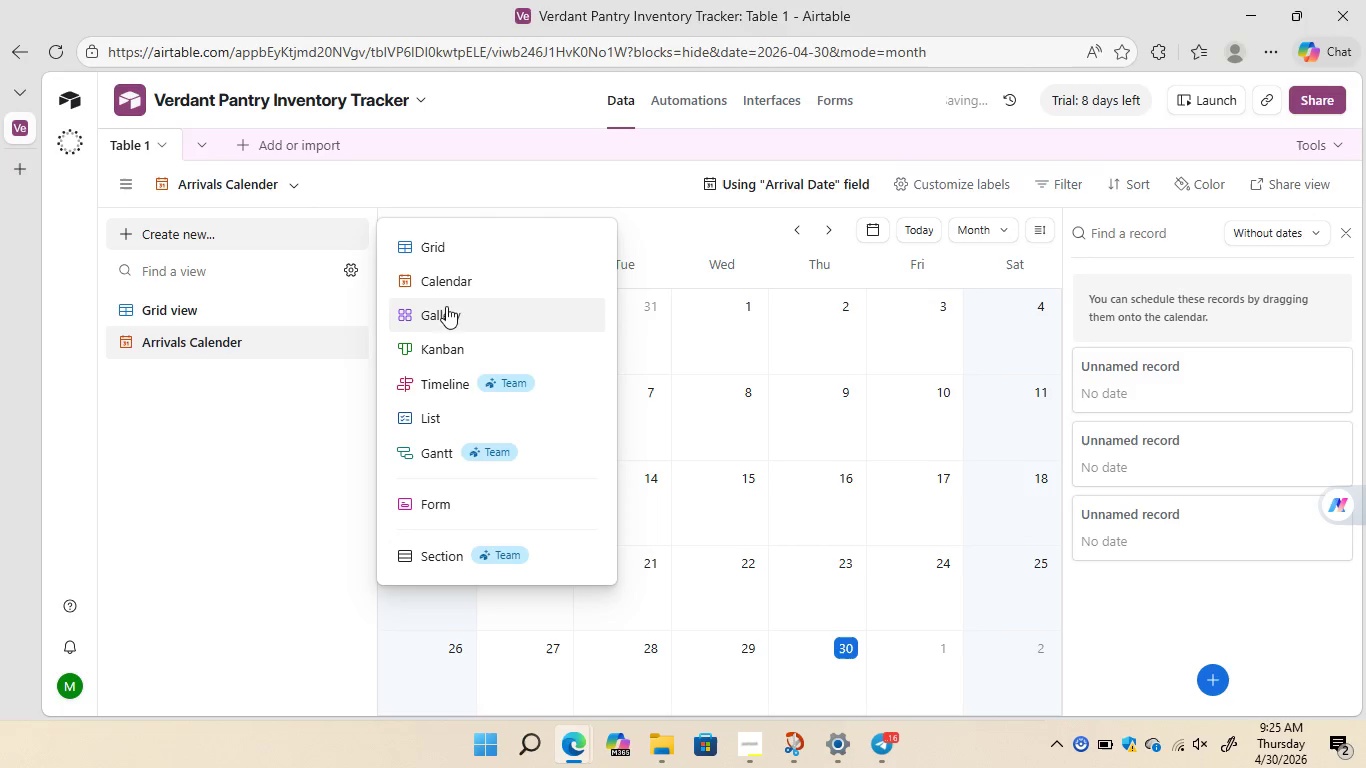 
wait(5.49)
 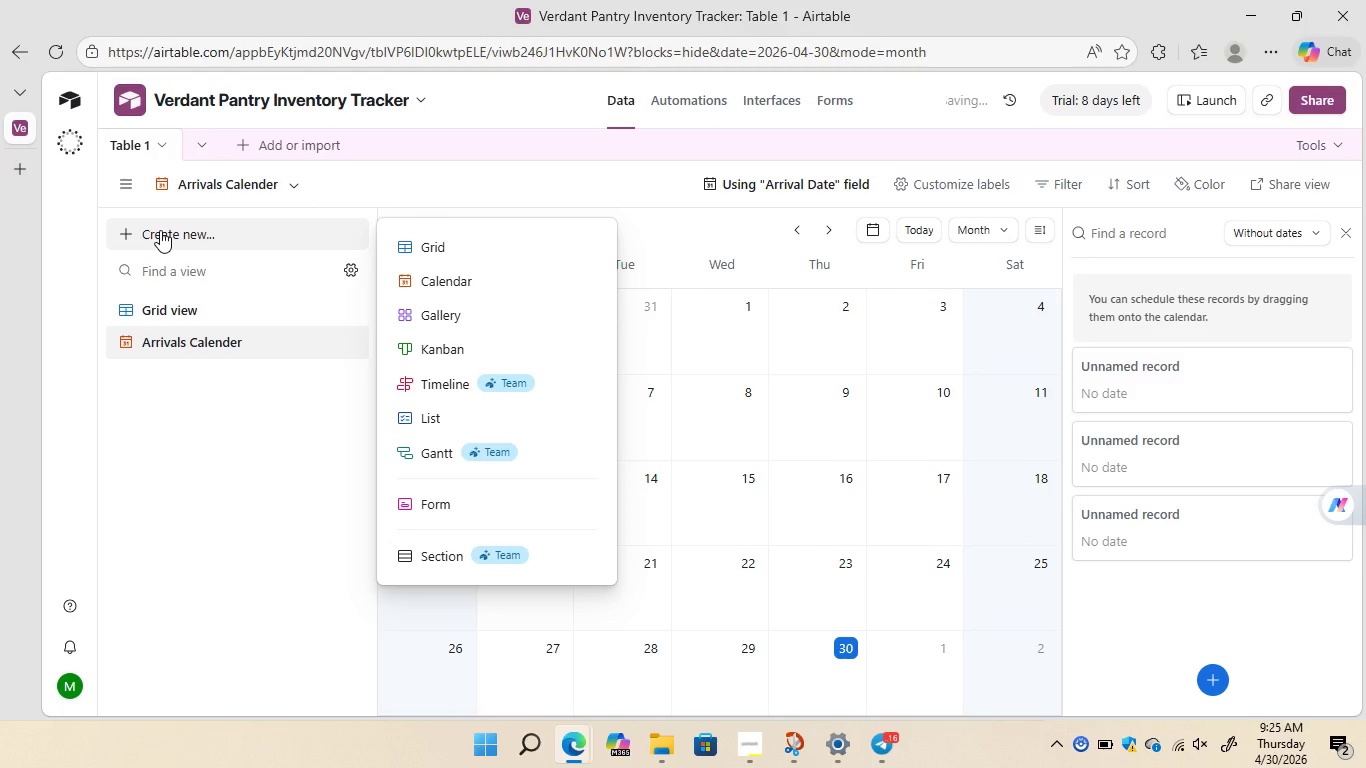 
left_click([446, 313])
 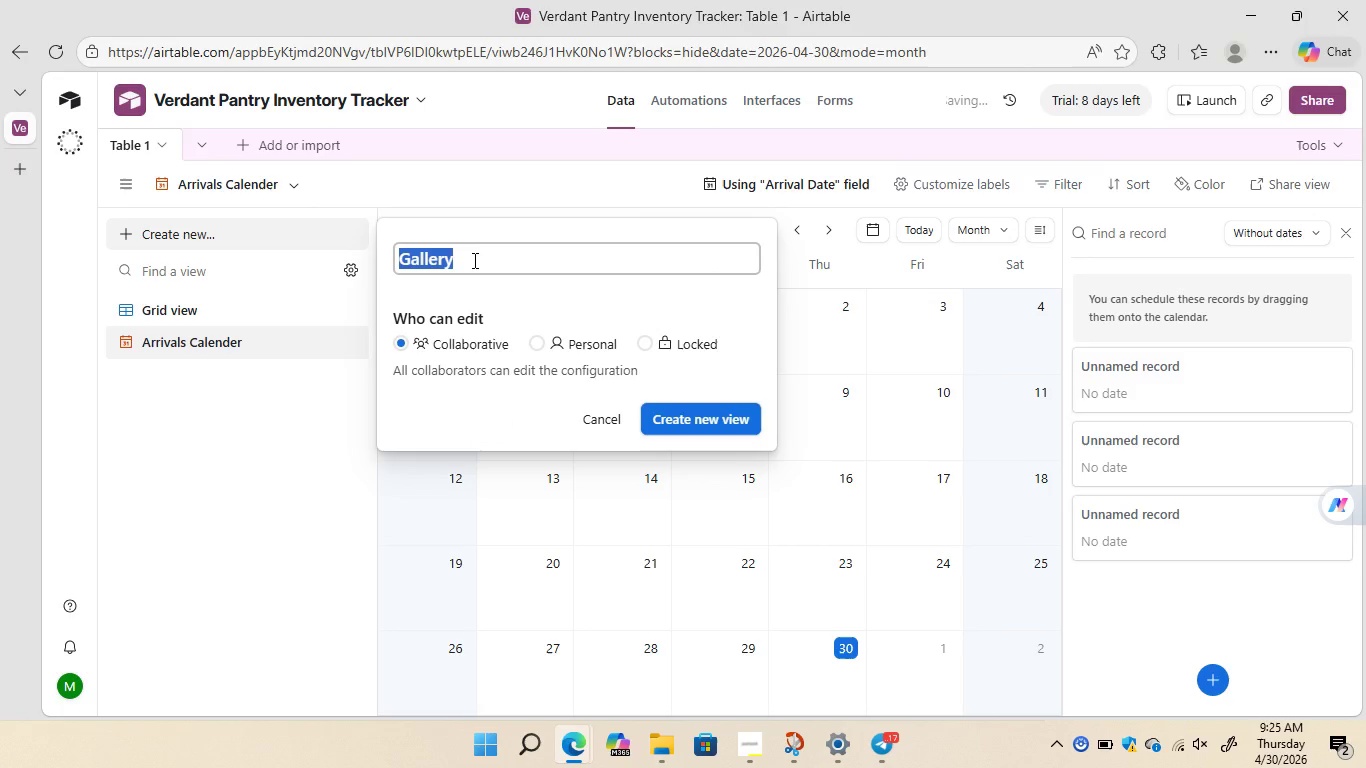 
left_click([473, 260])
 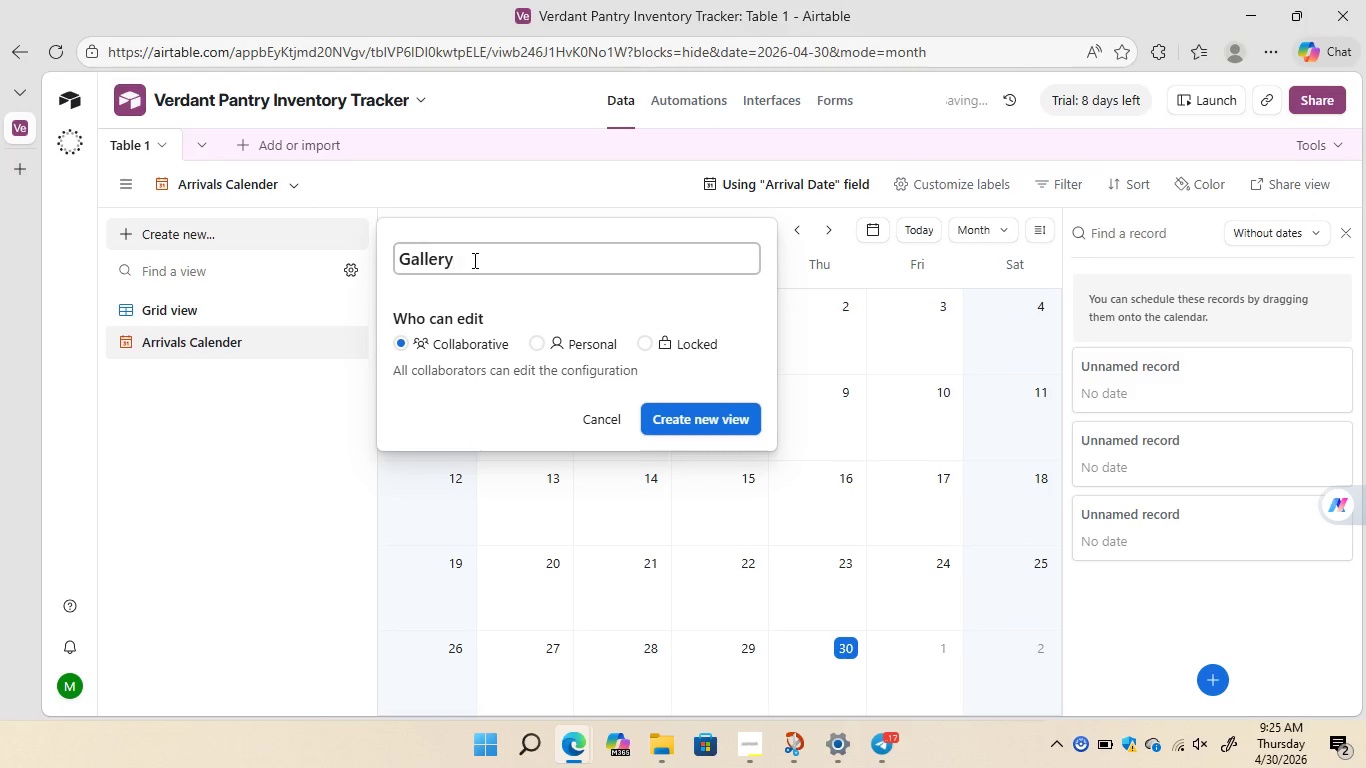 
key(Backspace)
 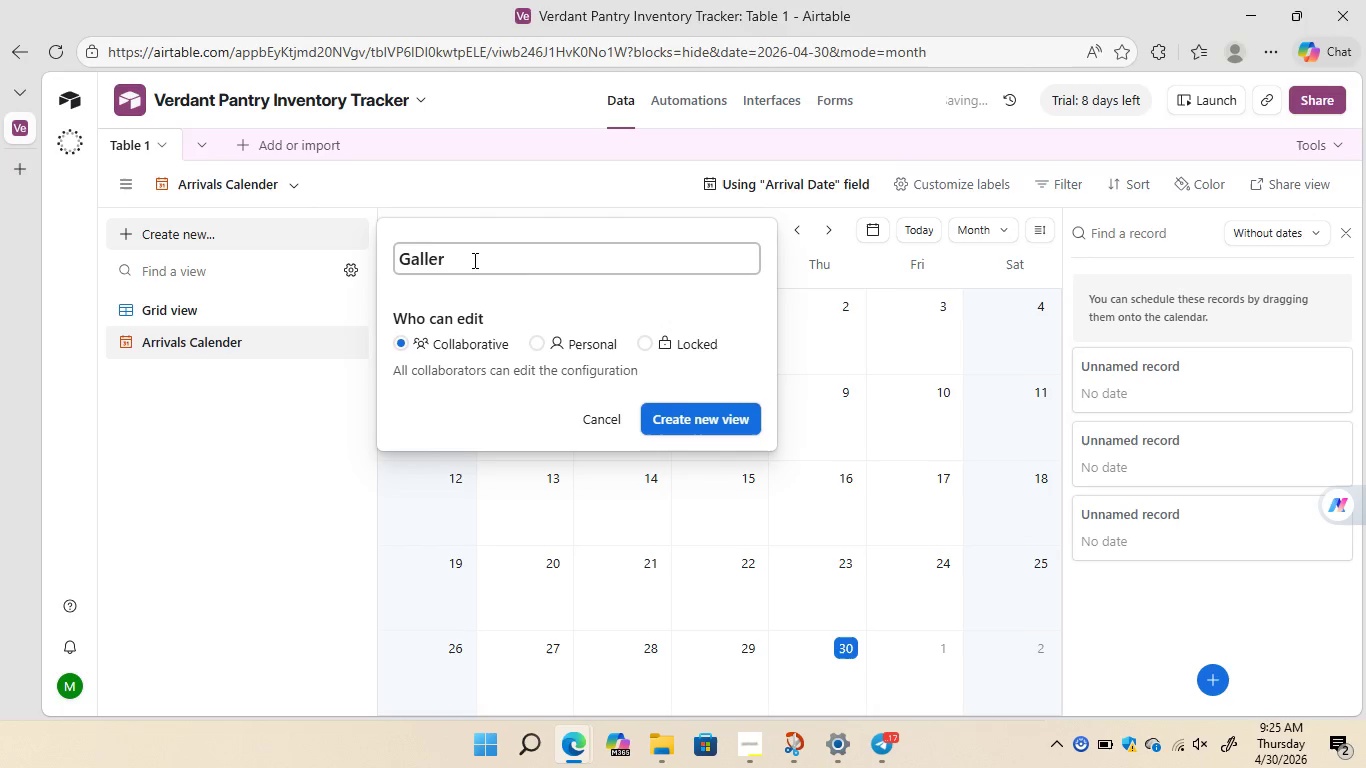 
key(Backspace)
 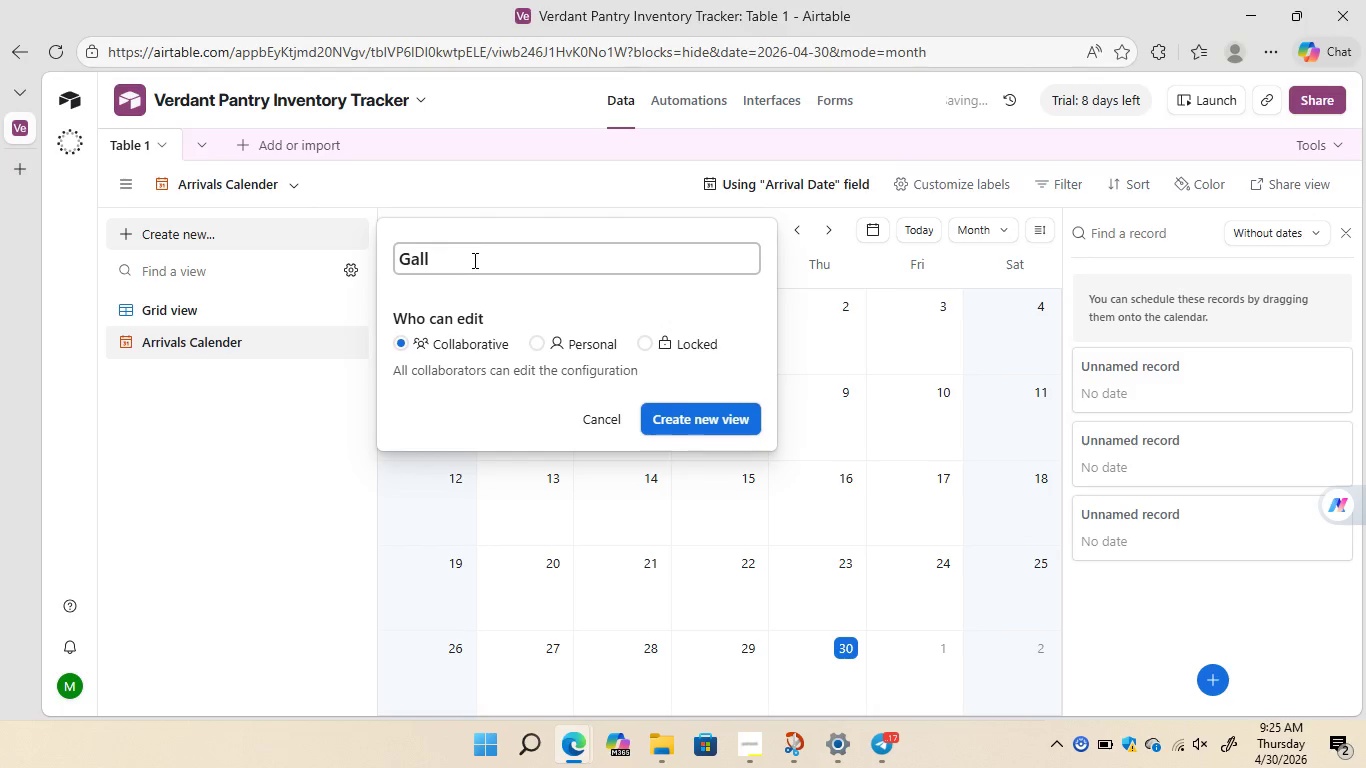 
key(Backspace)
 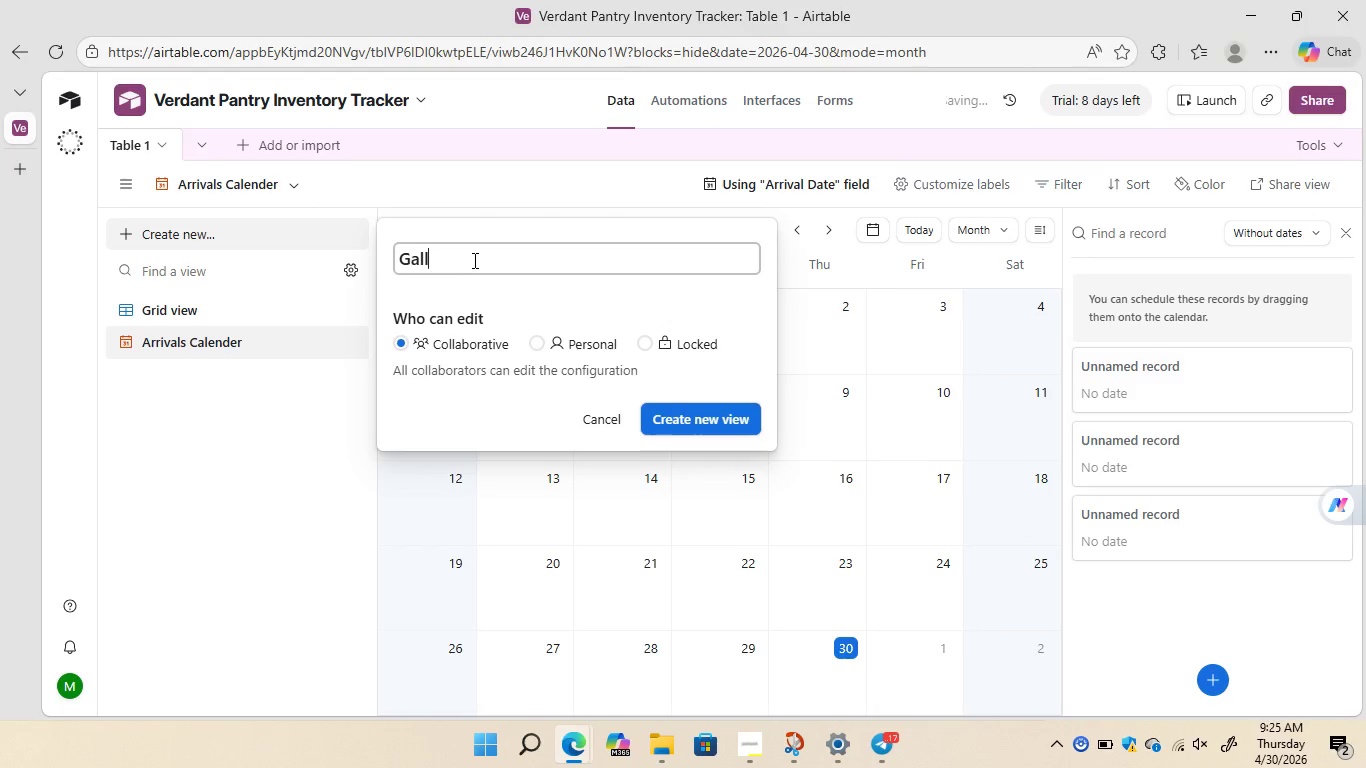 
key(Backspace)
 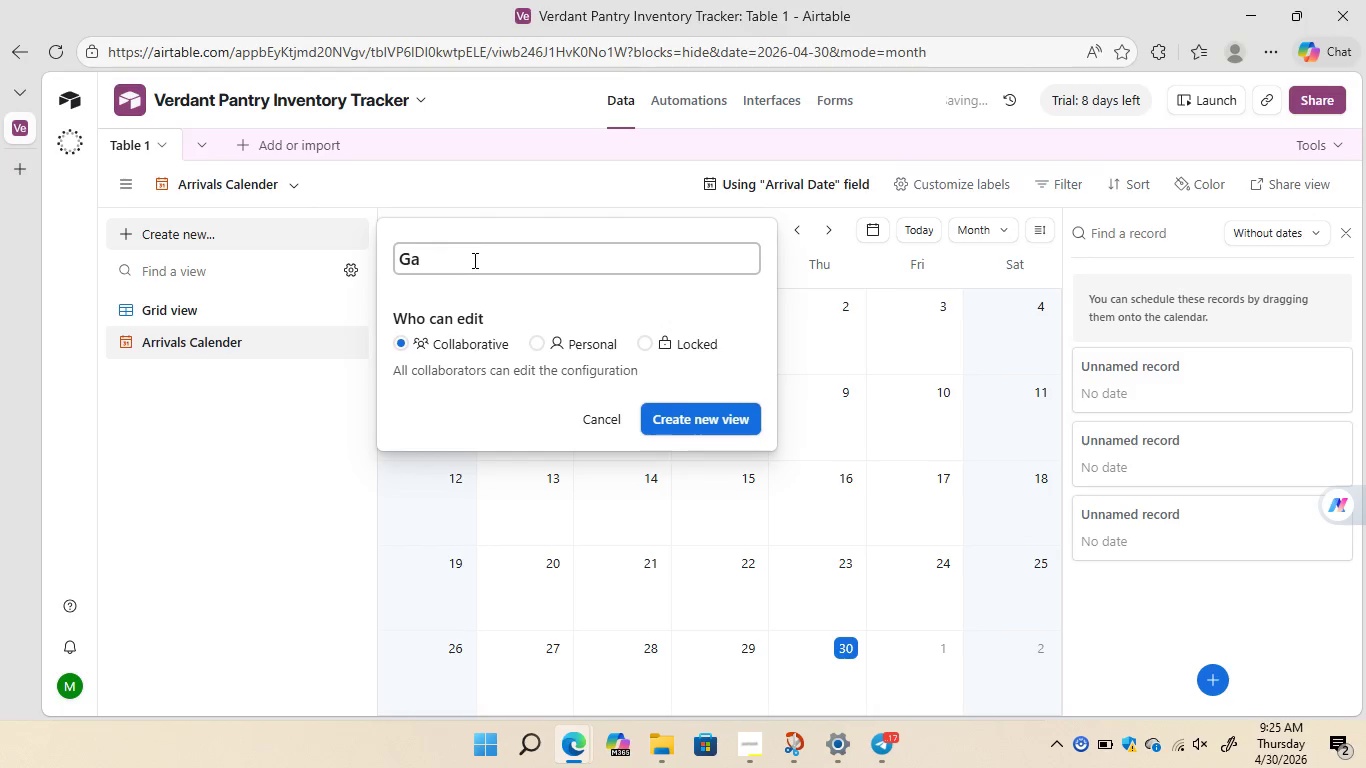 
key(Backspace)
 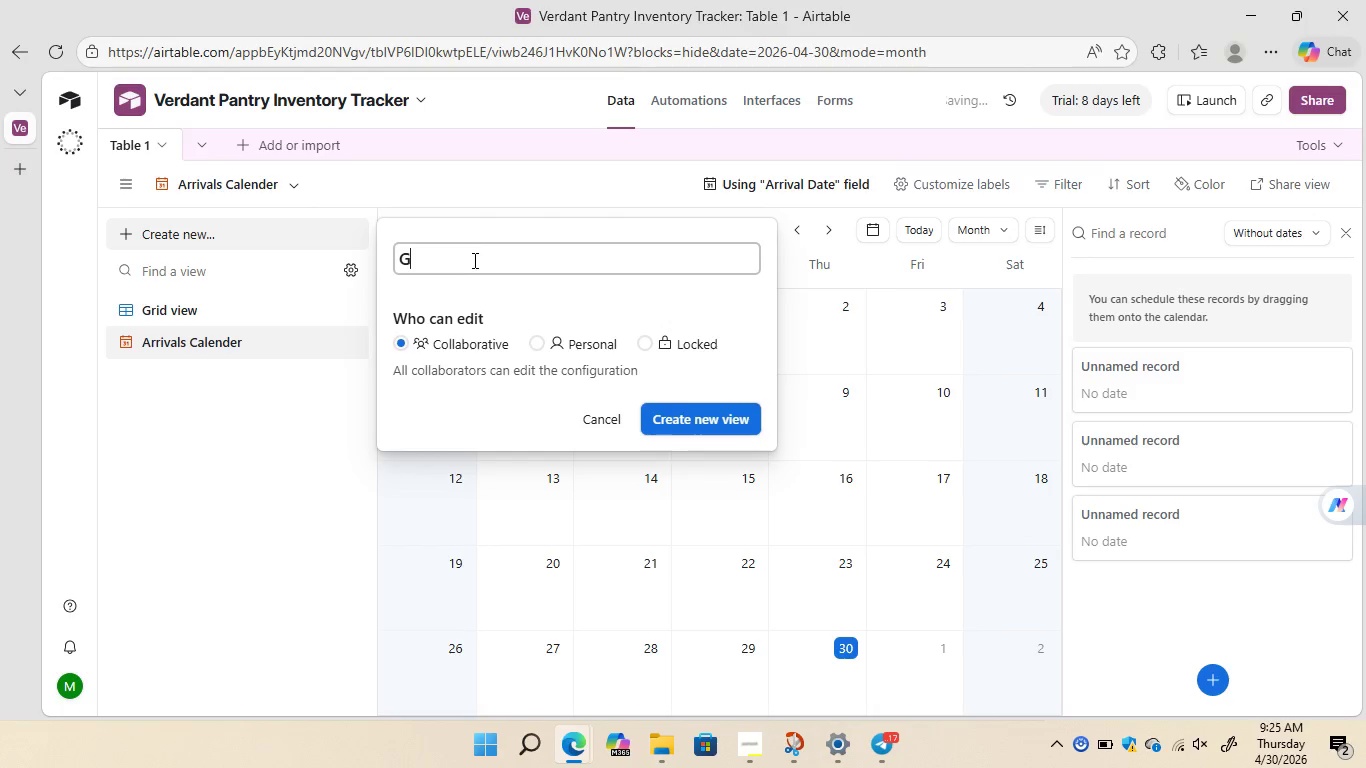 
key(Backspace)
 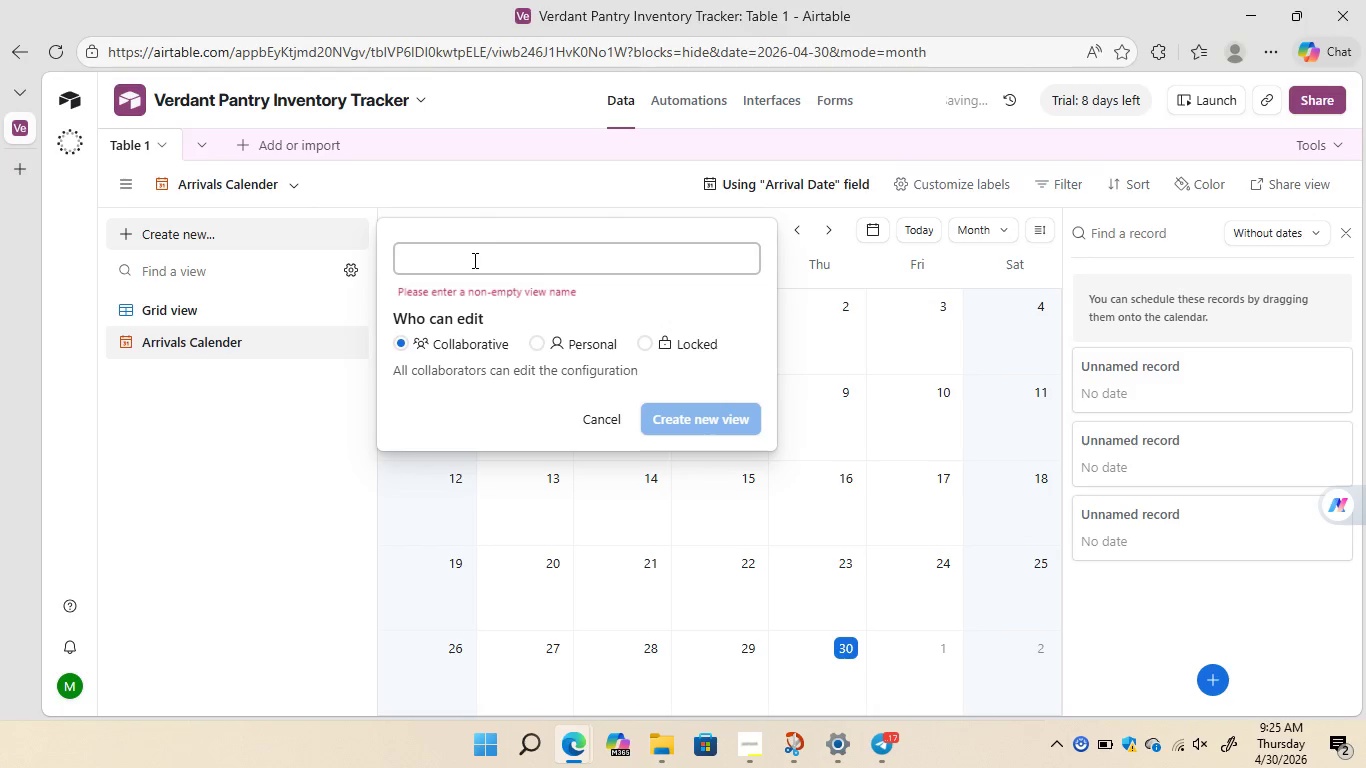 
key(Backspace)
 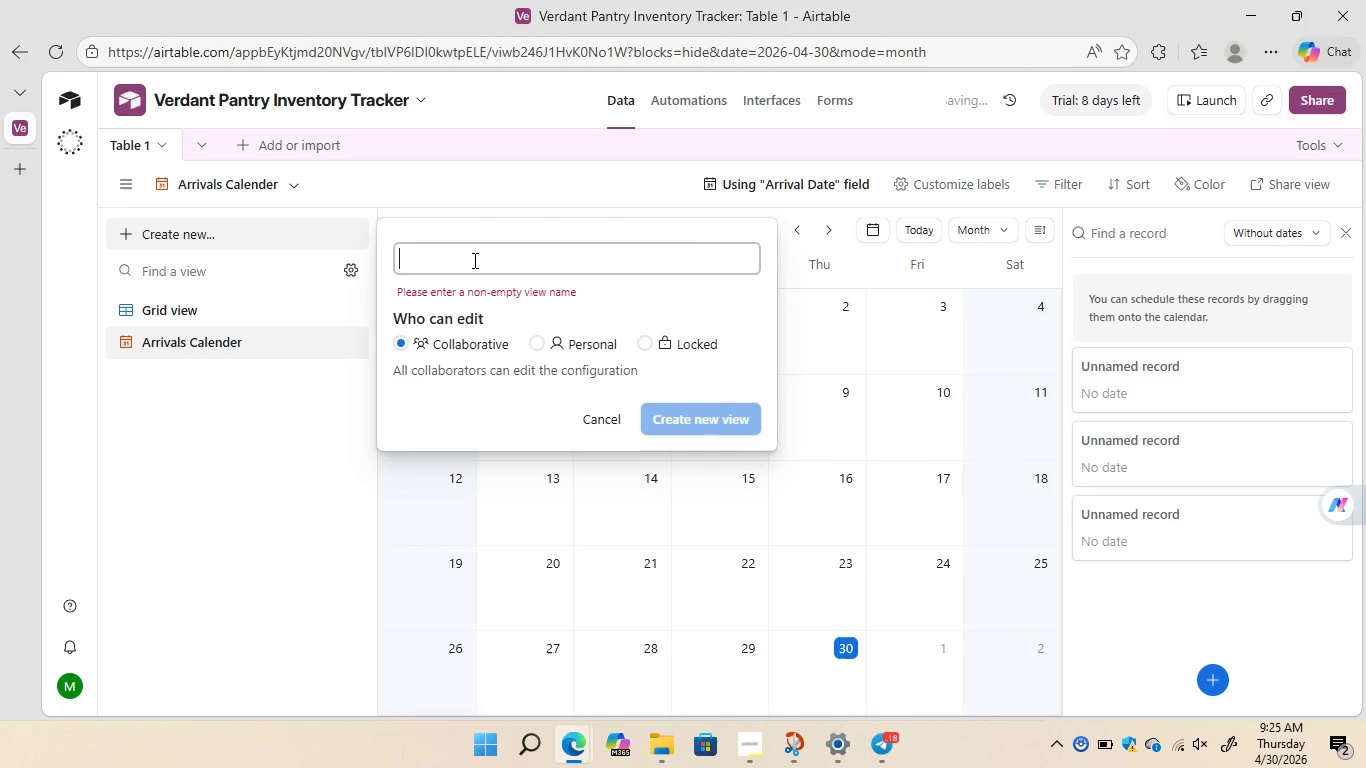 
type(Sign)
 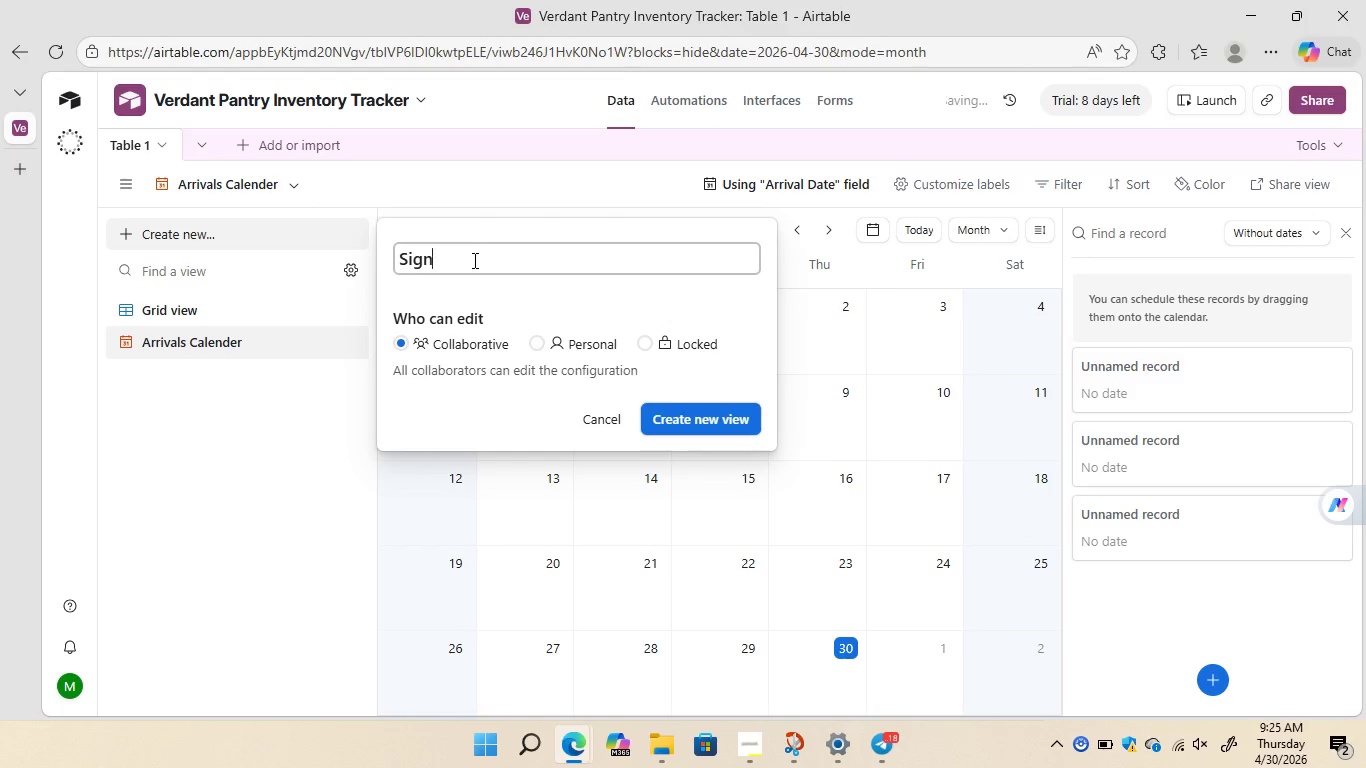 
type(age Gallery)
 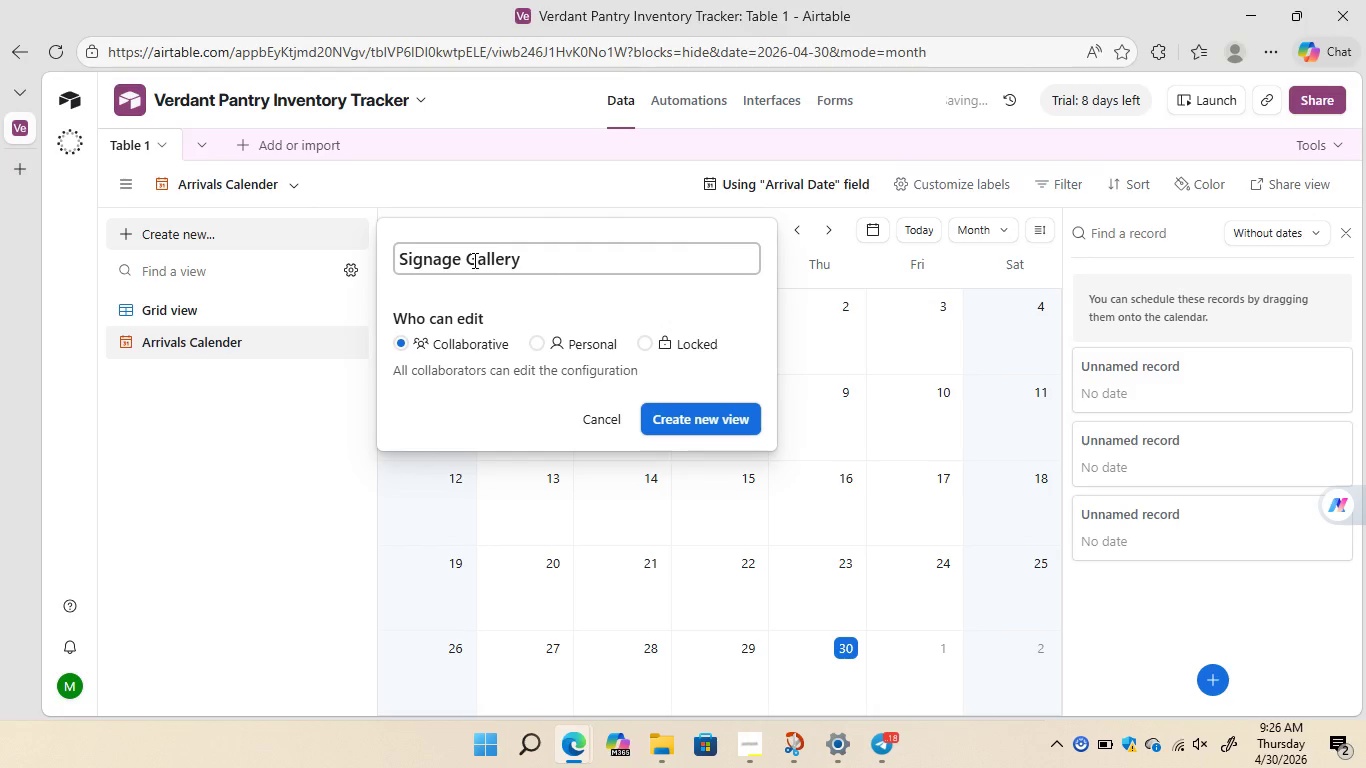 
wait(10.0)
 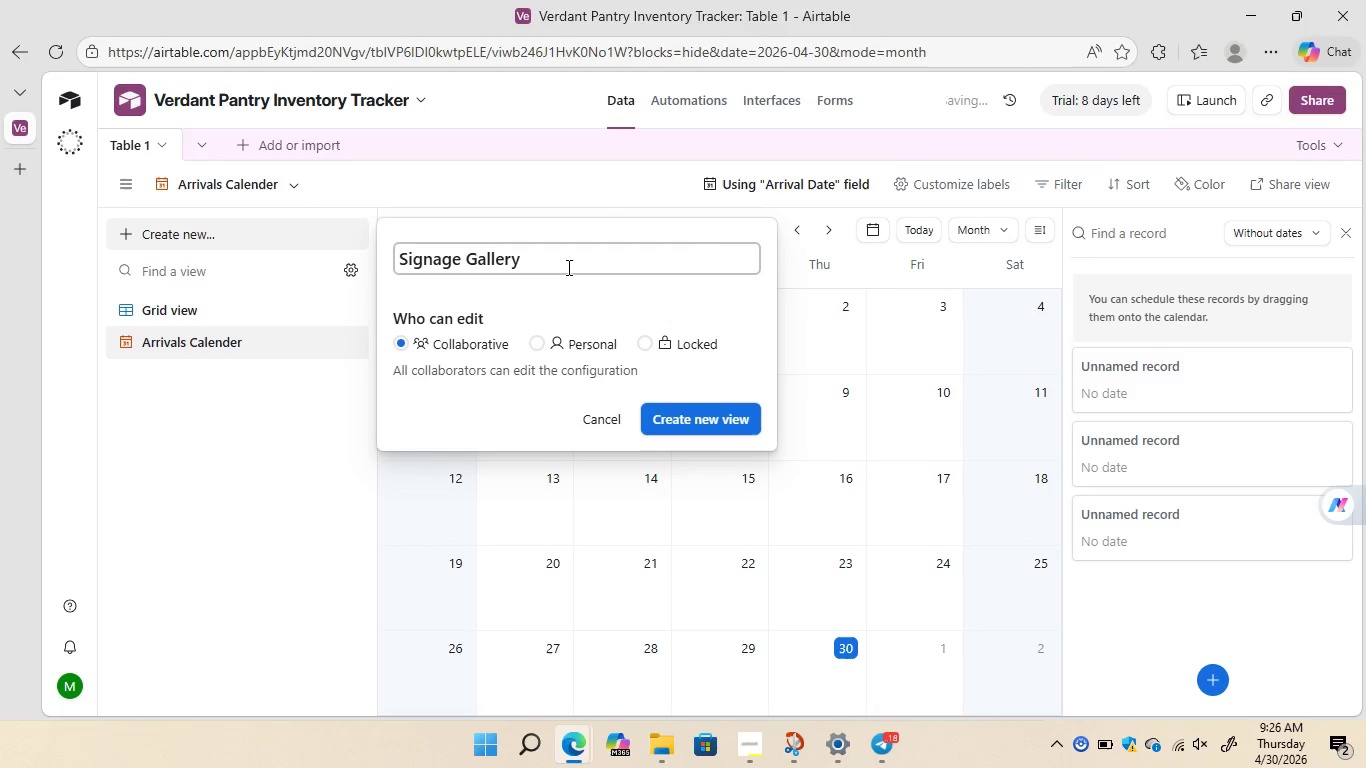 
left_click([690, 419])
 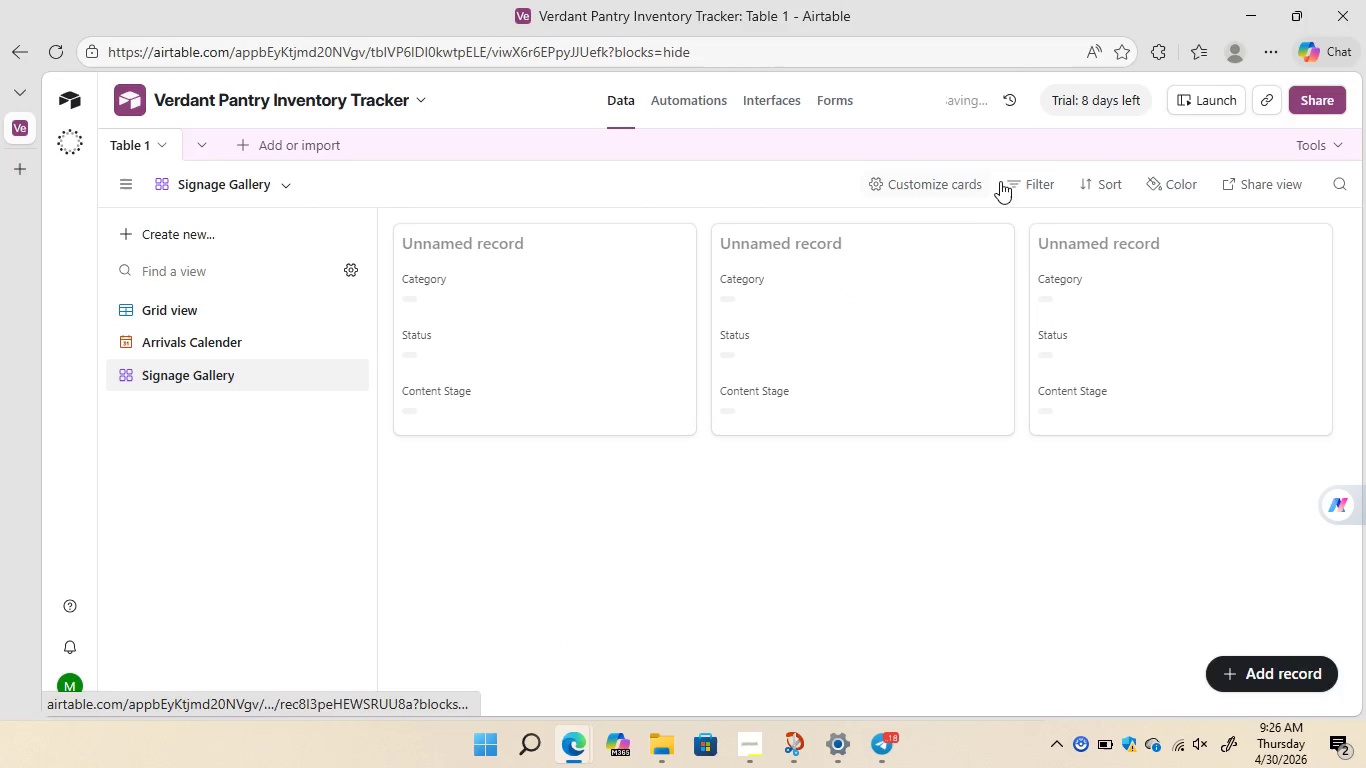 
left_click([1036, 175])
 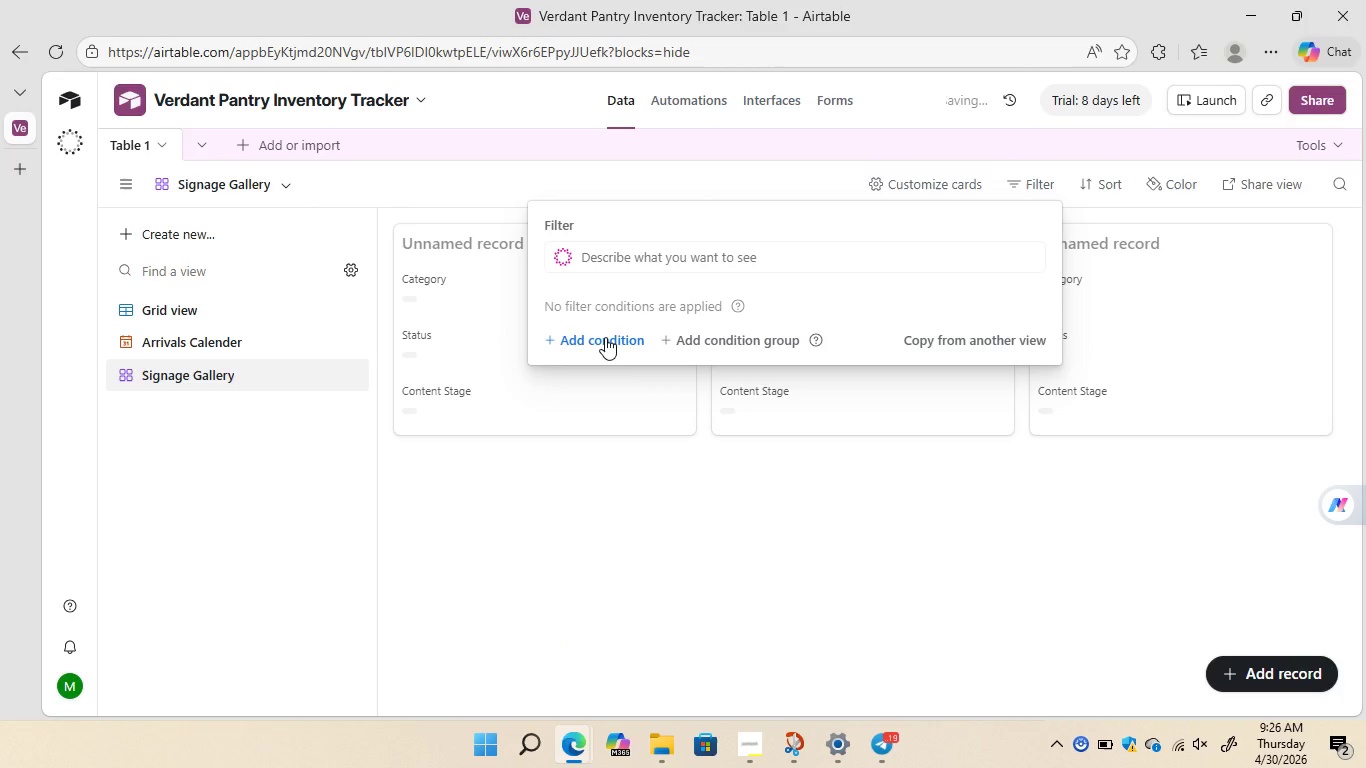 
wait(8.25)
 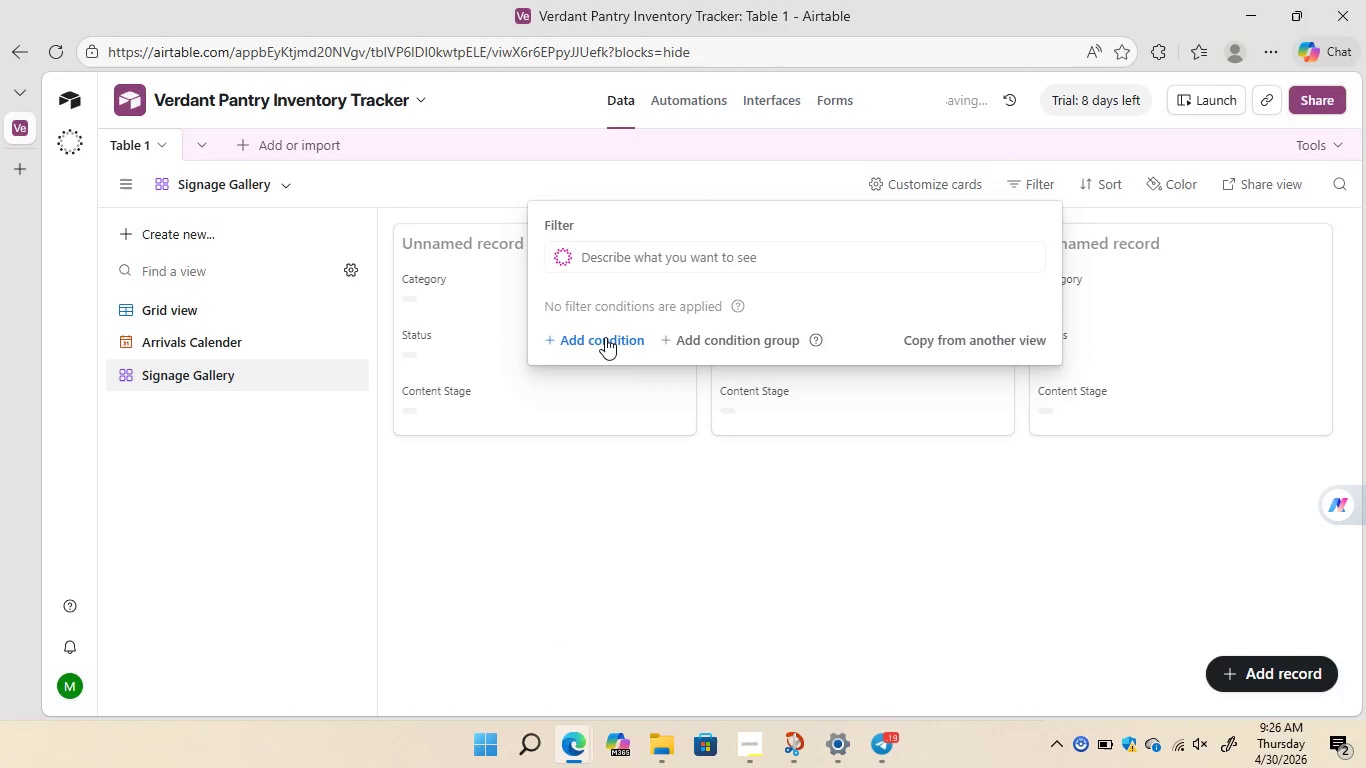 
left_click([605, 337])
 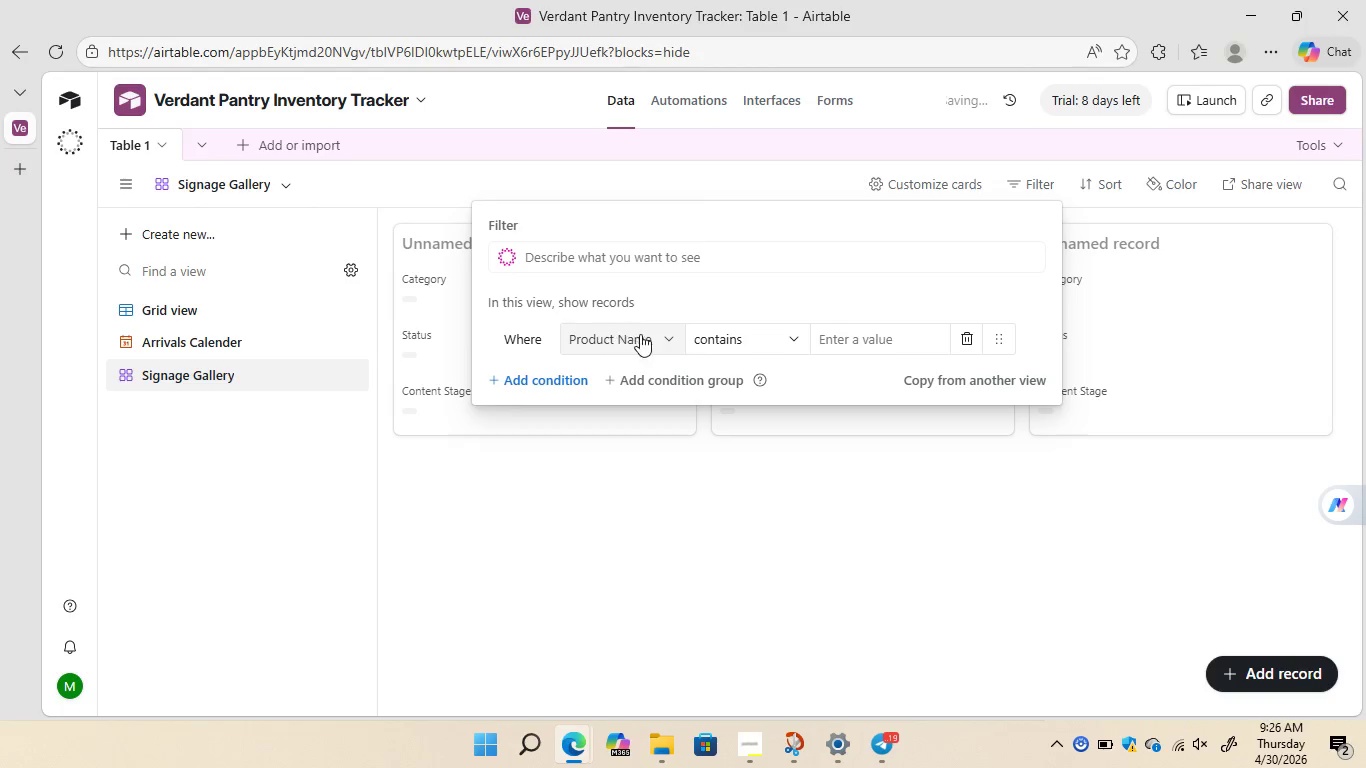 
wait(6.86)
 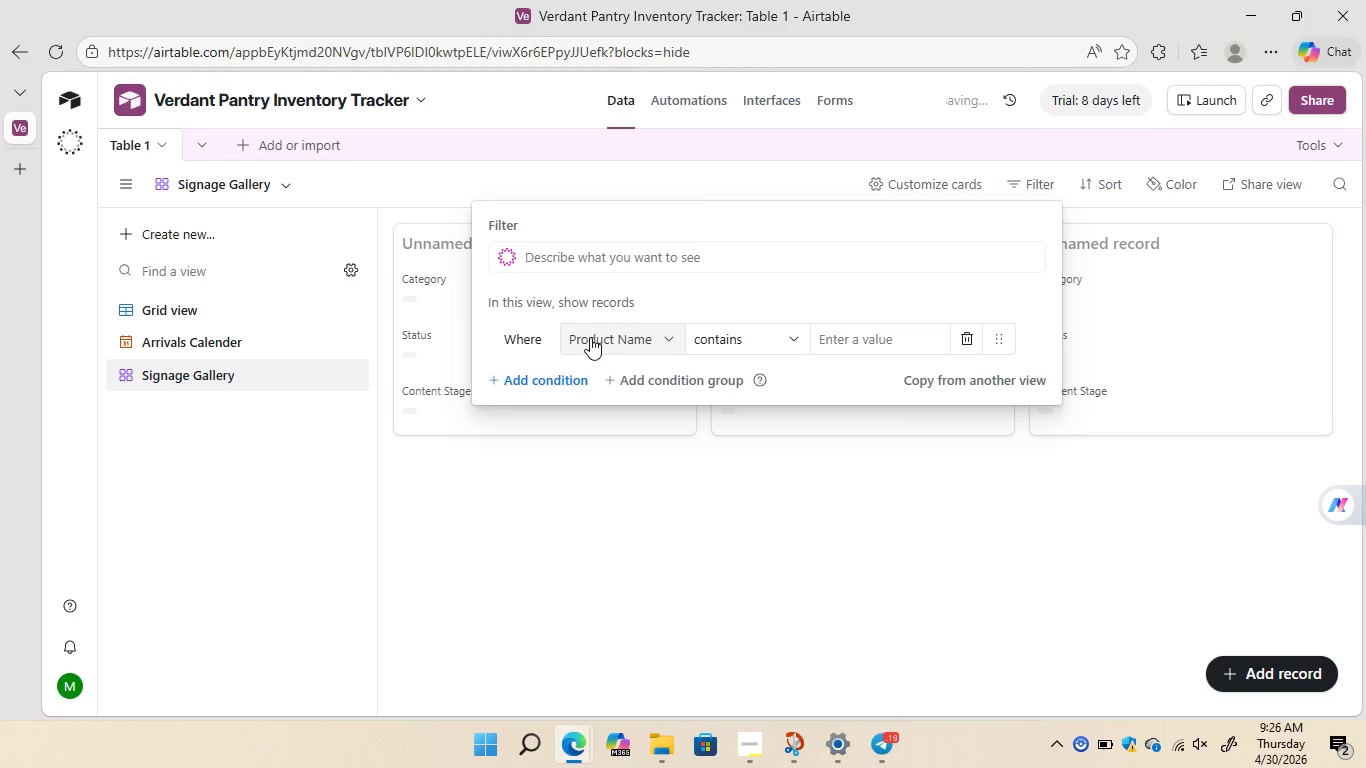 
left_click([659, 336])
 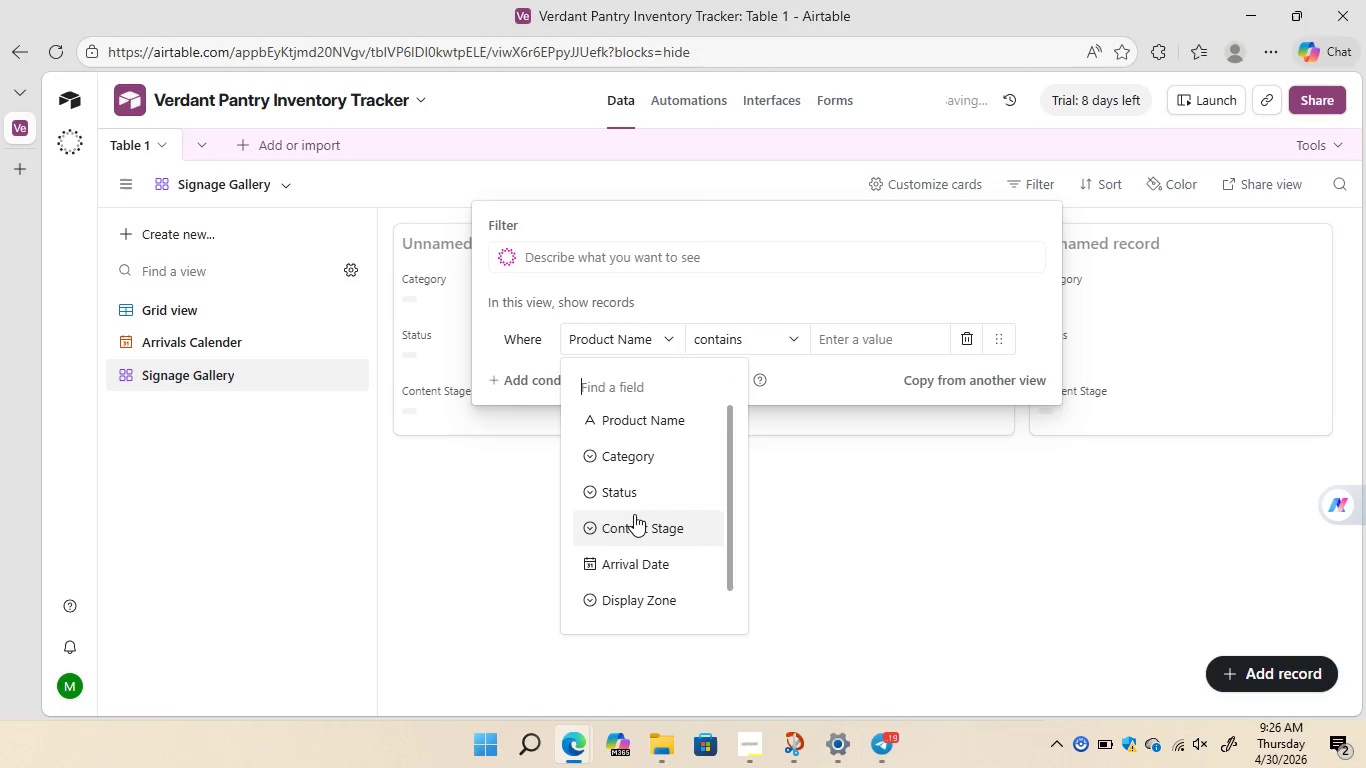 
left_click([629, 519])
 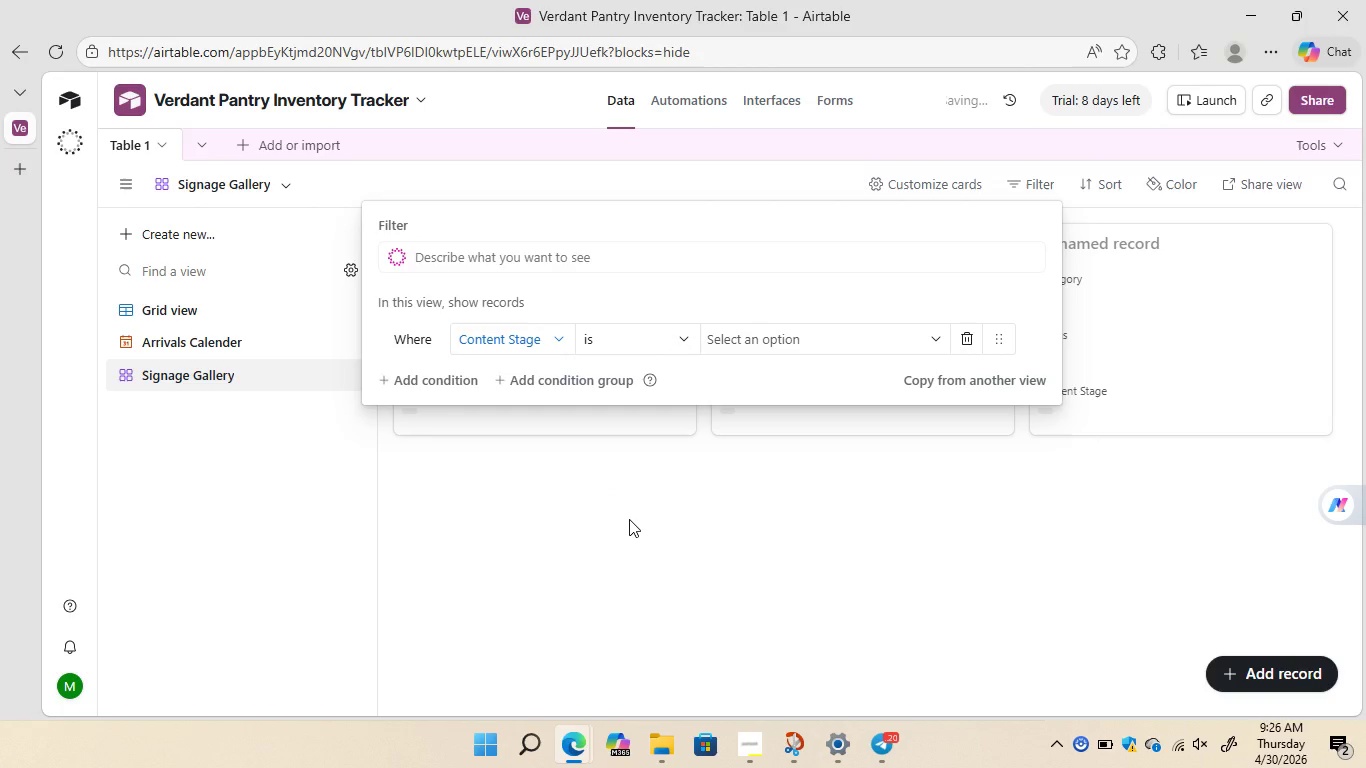 
wait(8.3)
 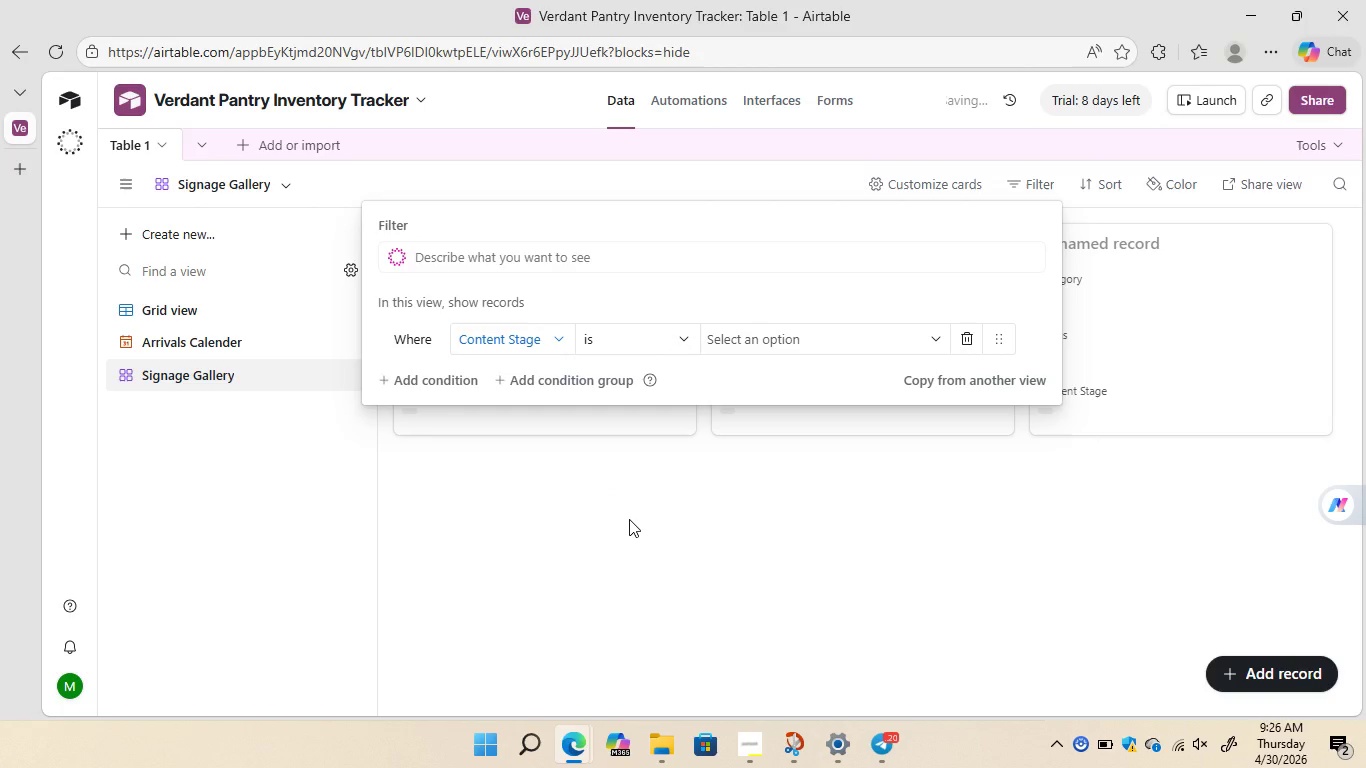 
left_click([709, 339])
 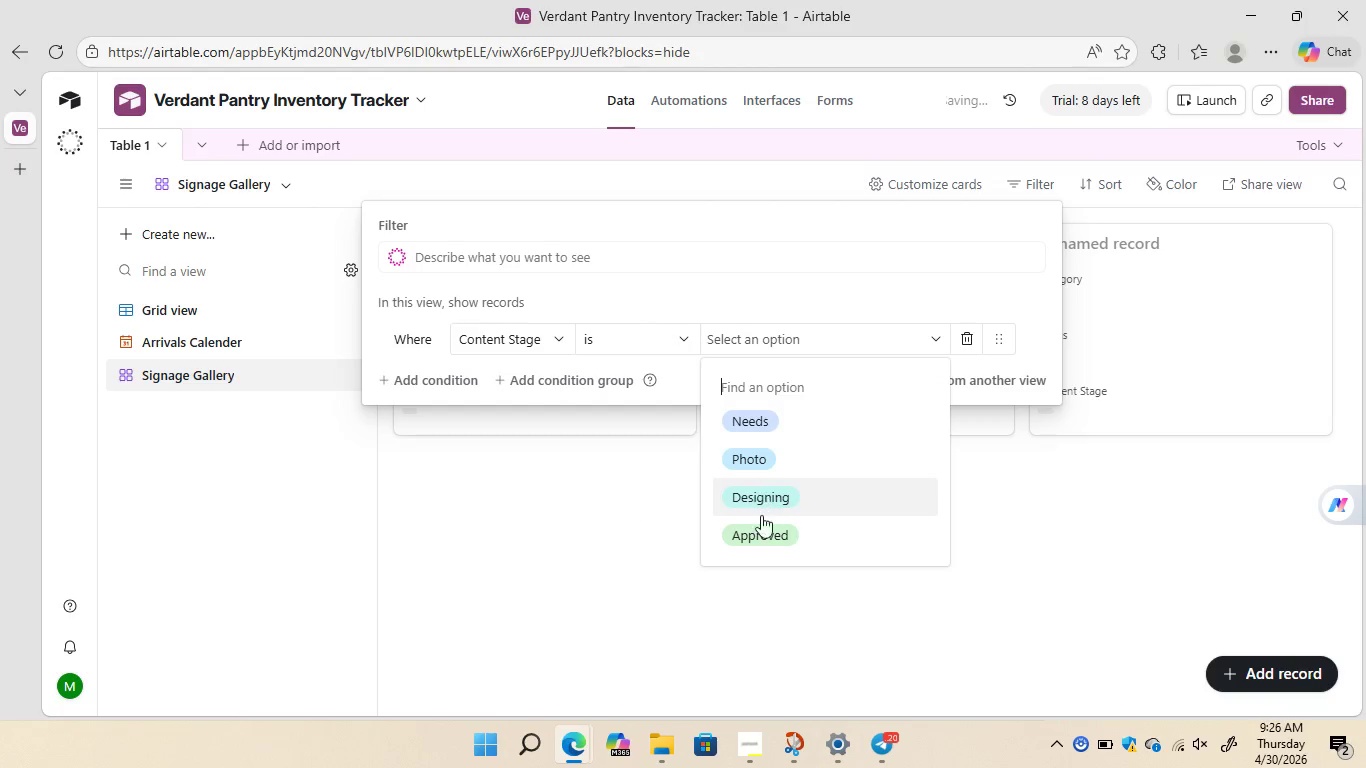 
left_click([761, 531])
 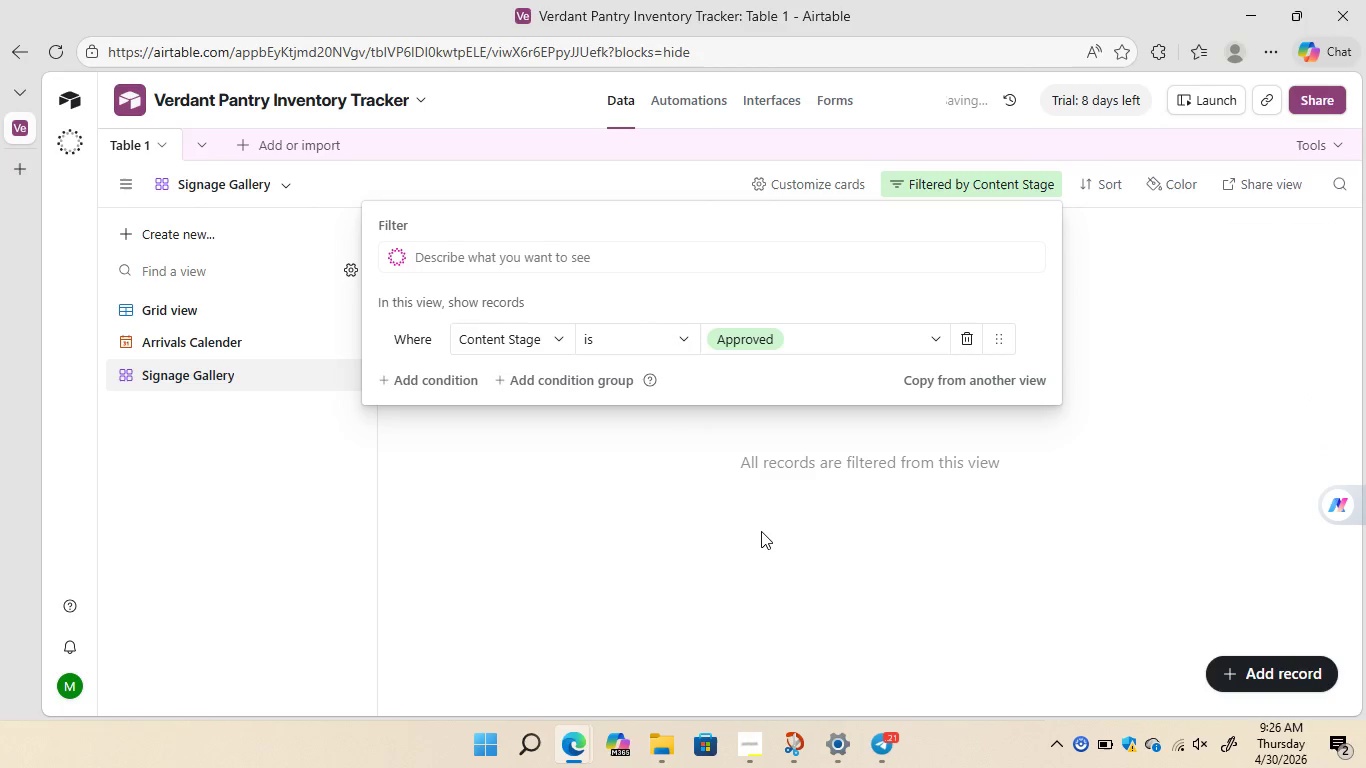 
left_click([761, 531])
 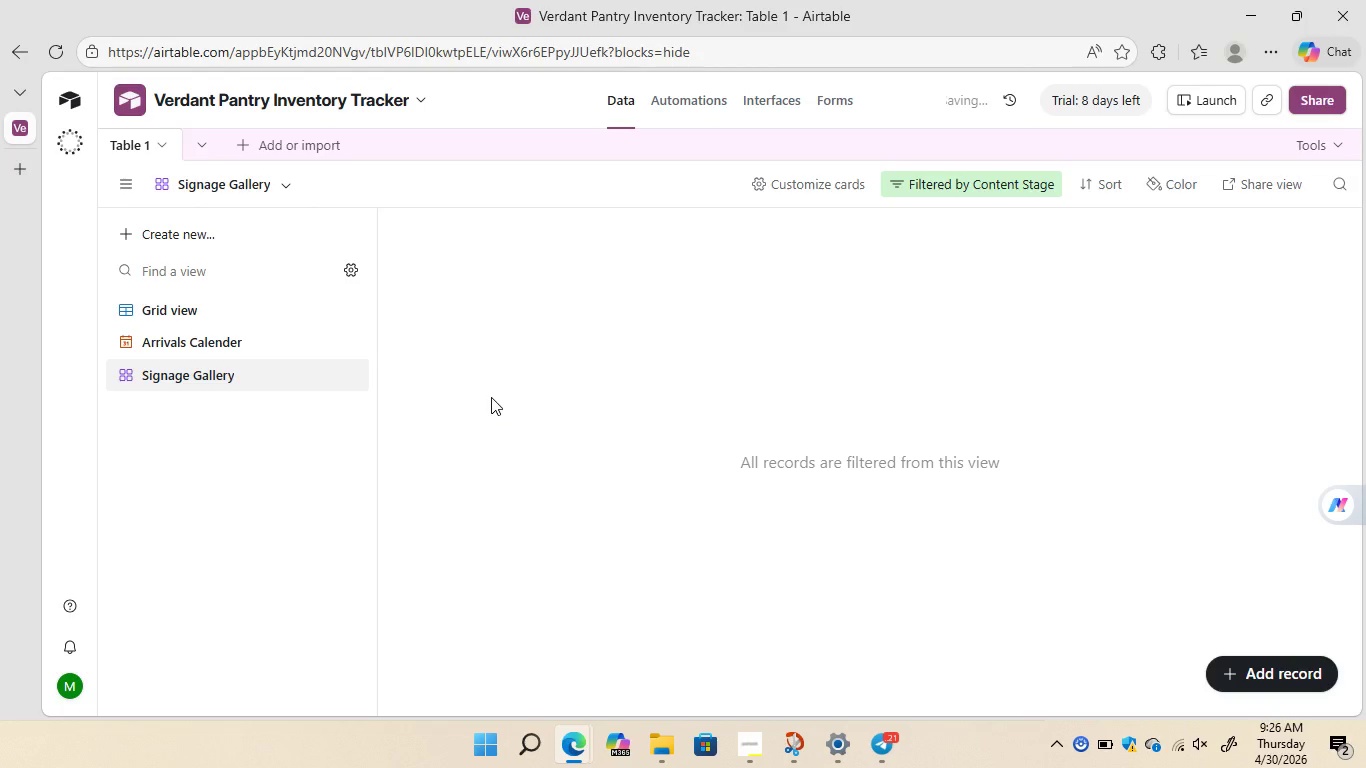 
wait(6.83)
 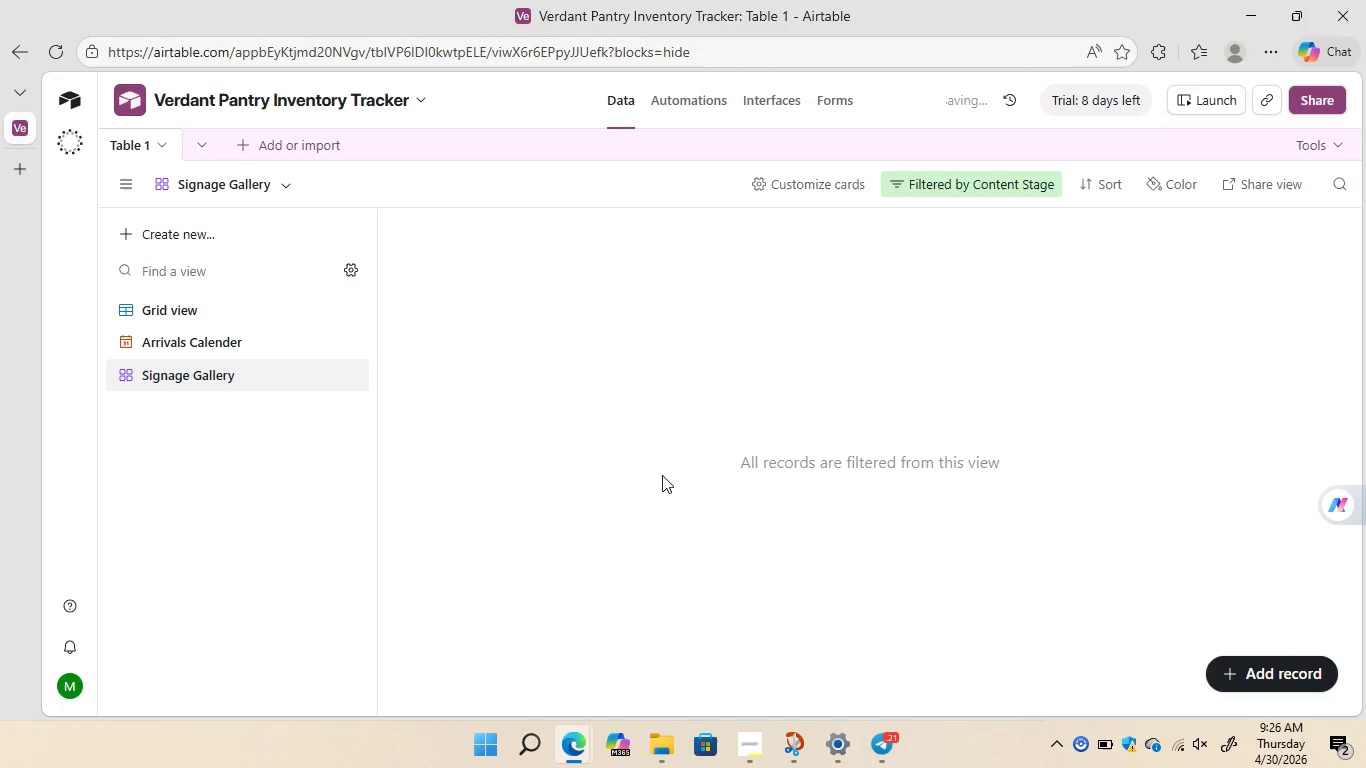 
left_click([186, 238])
 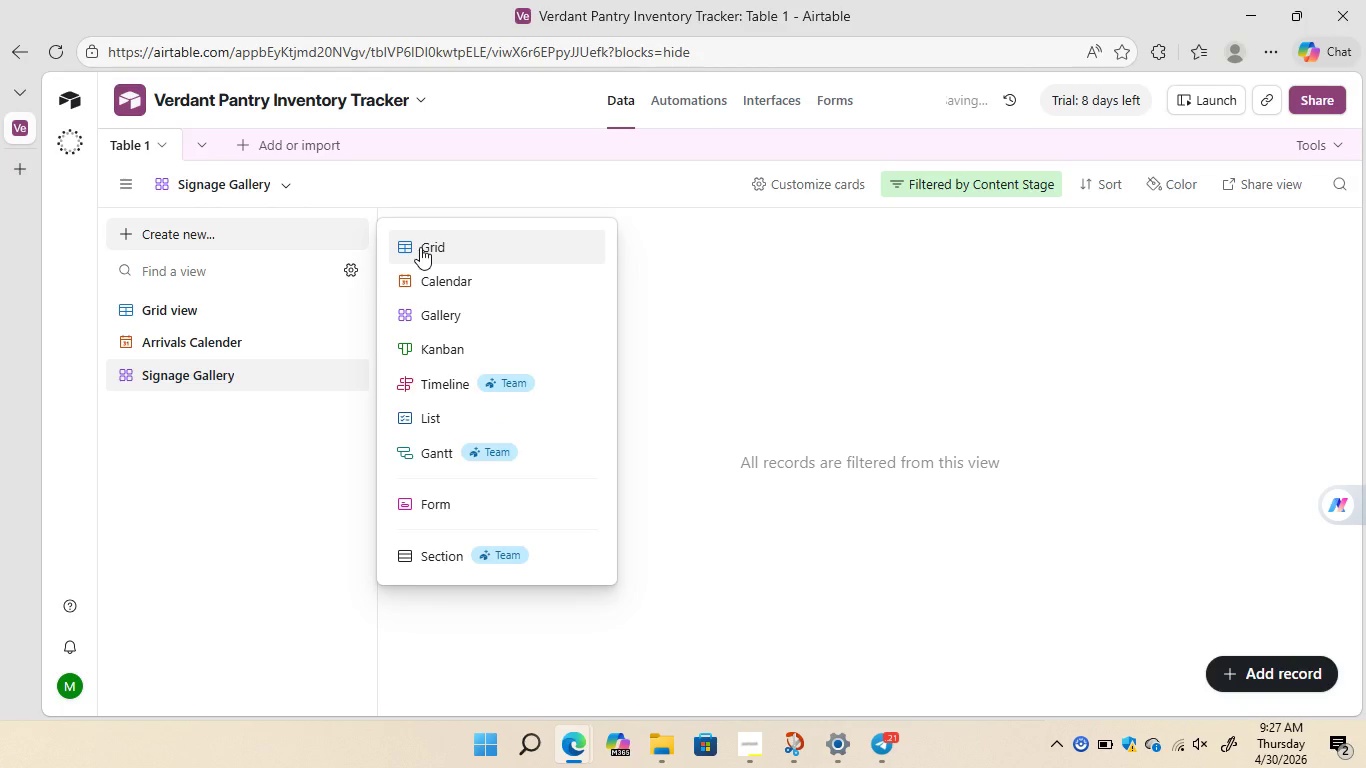 
wait(5.42)
 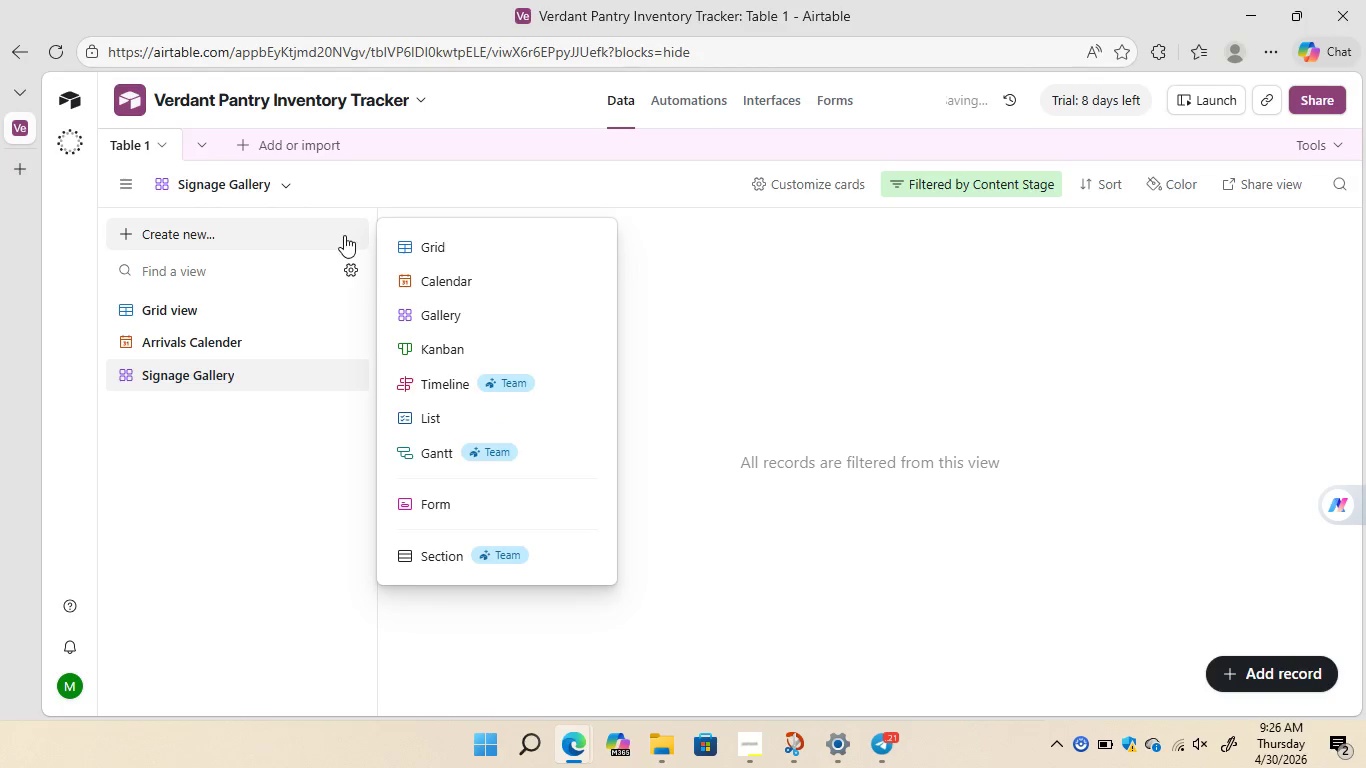 
left_click([420, 247])
 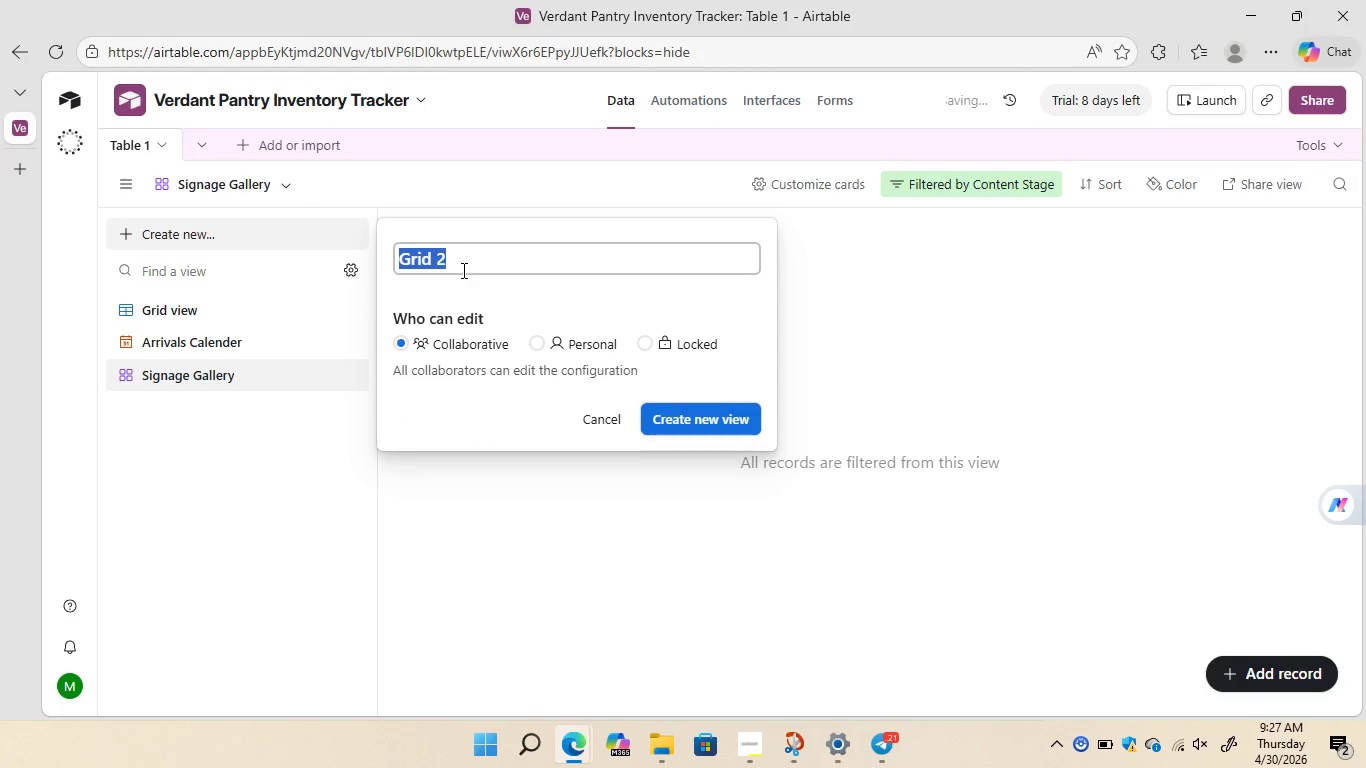 
left_click([456, 259])
 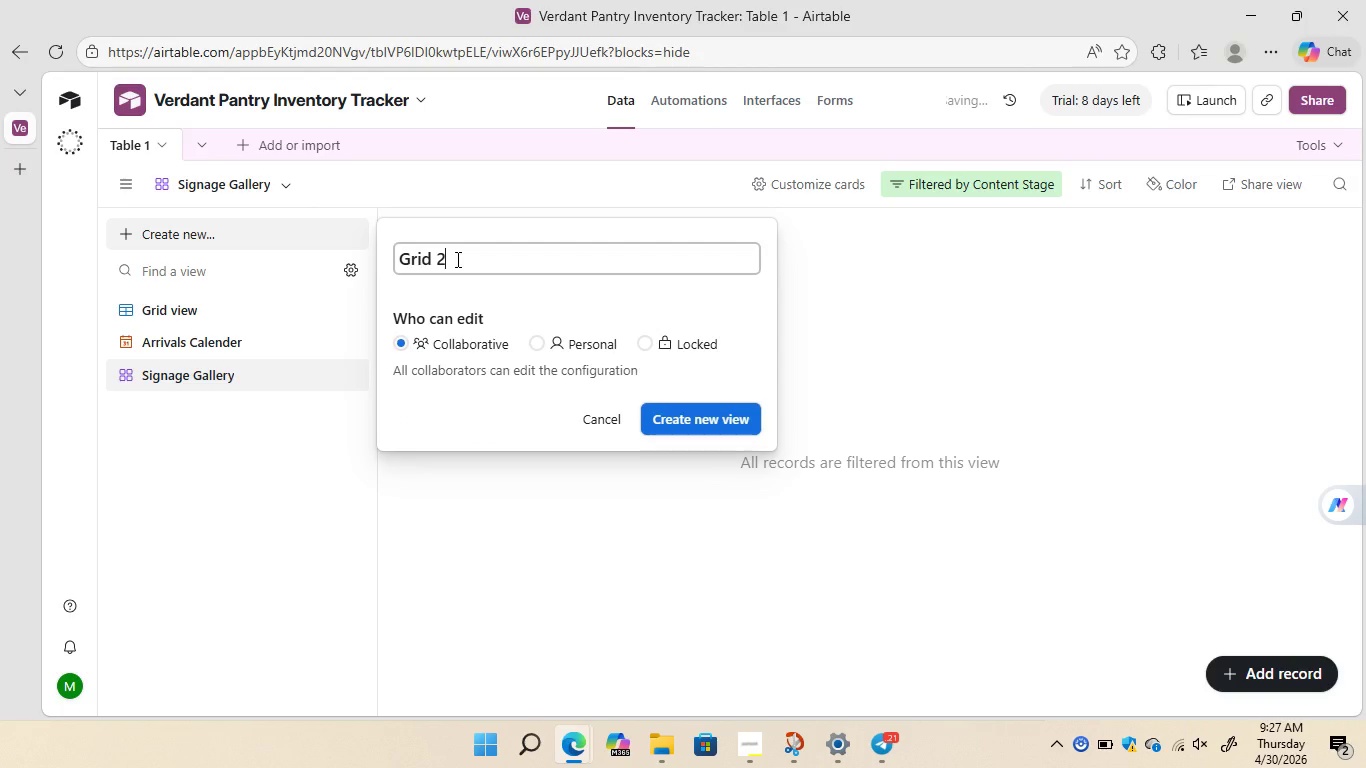 
key(Backspace)
 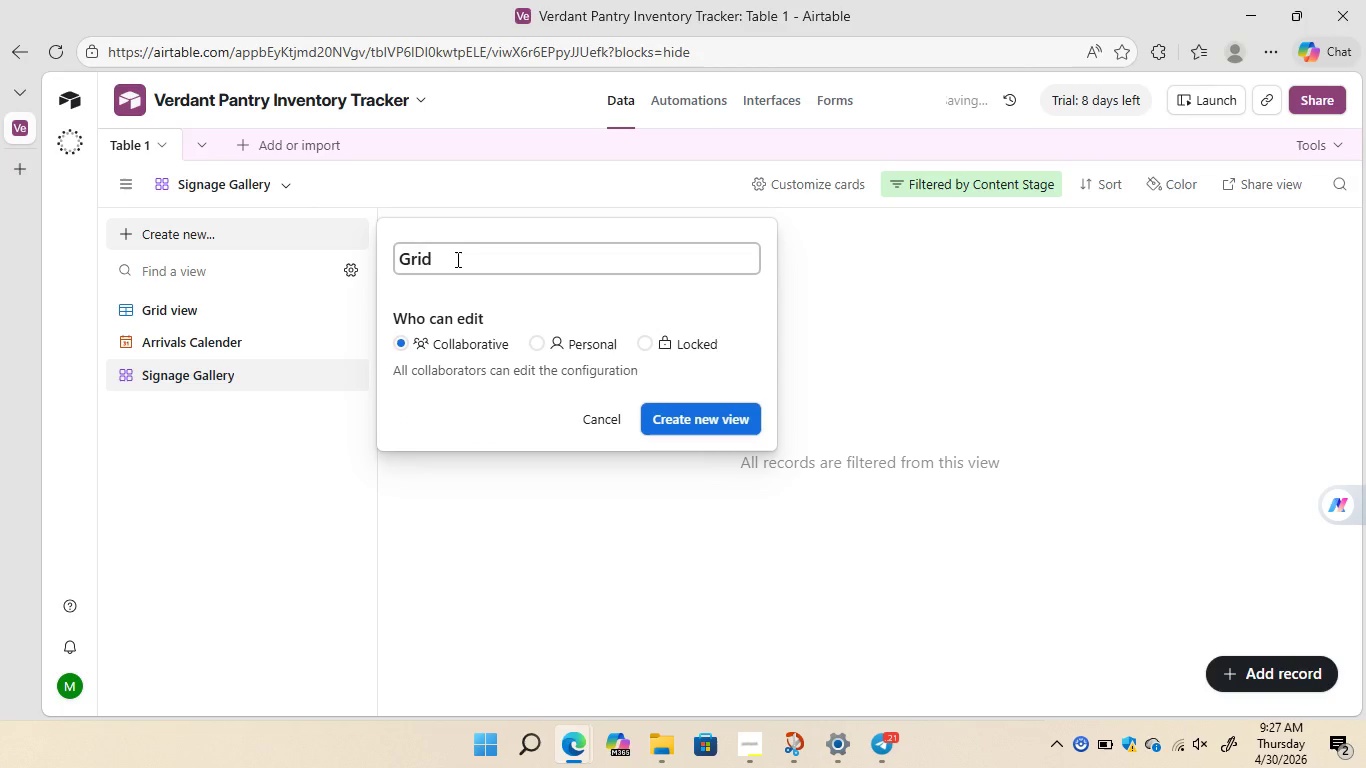 
key(Backspace)
 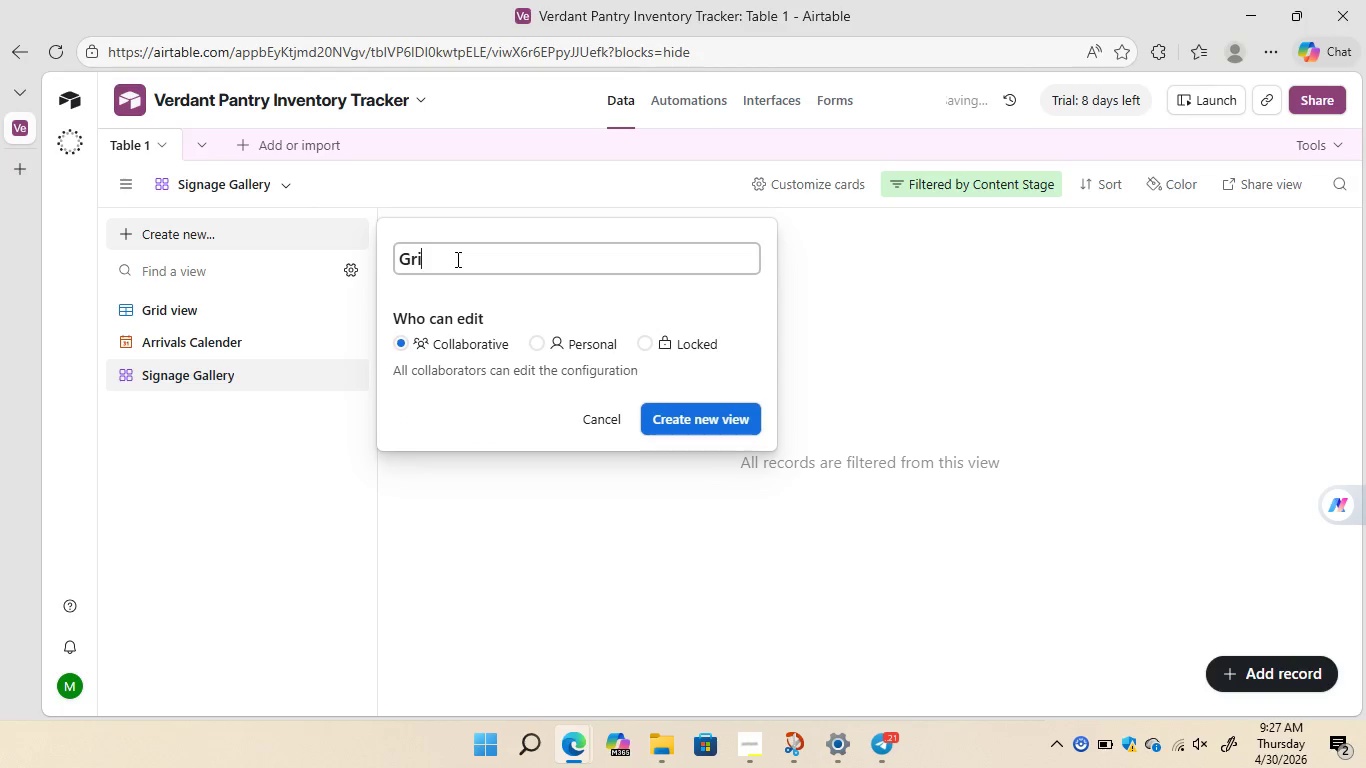 
key(Backspace)
 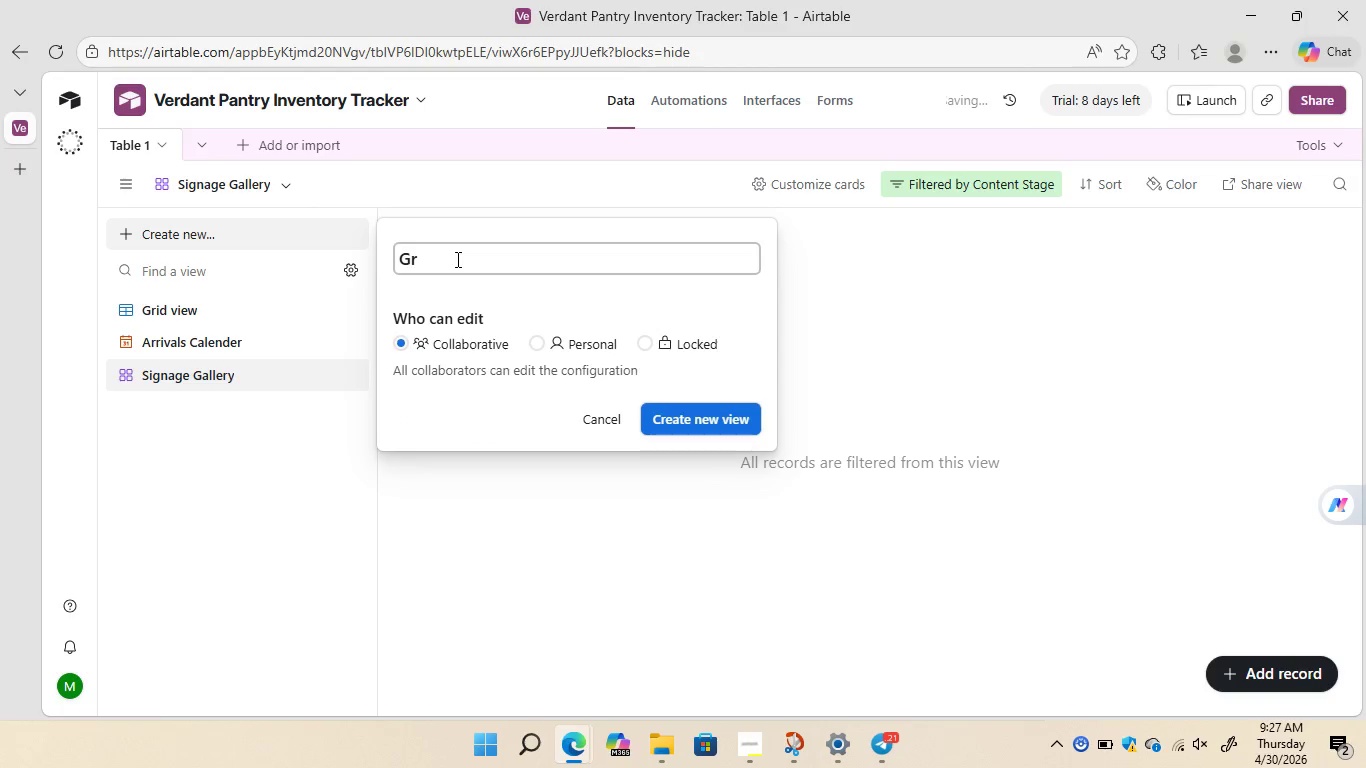 
key(Backspace)
 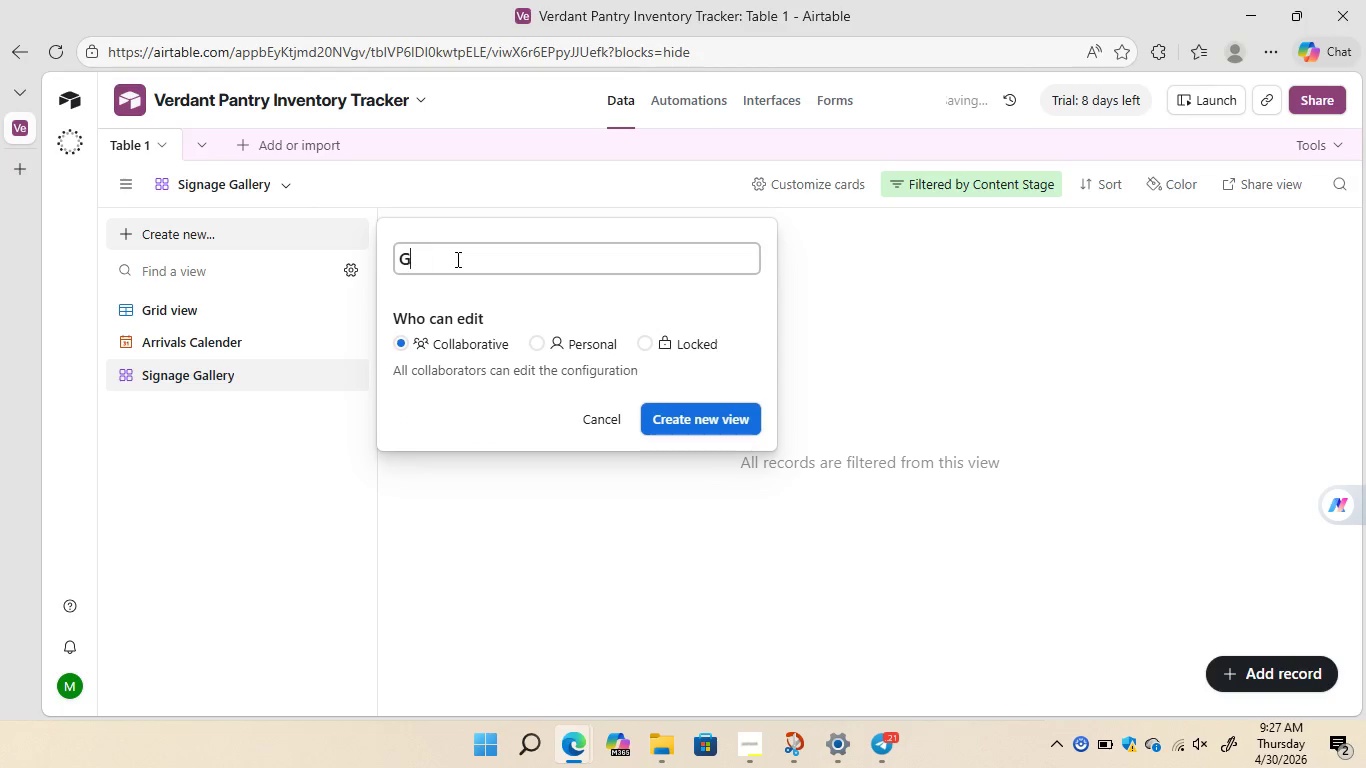 
key(Backspace)
 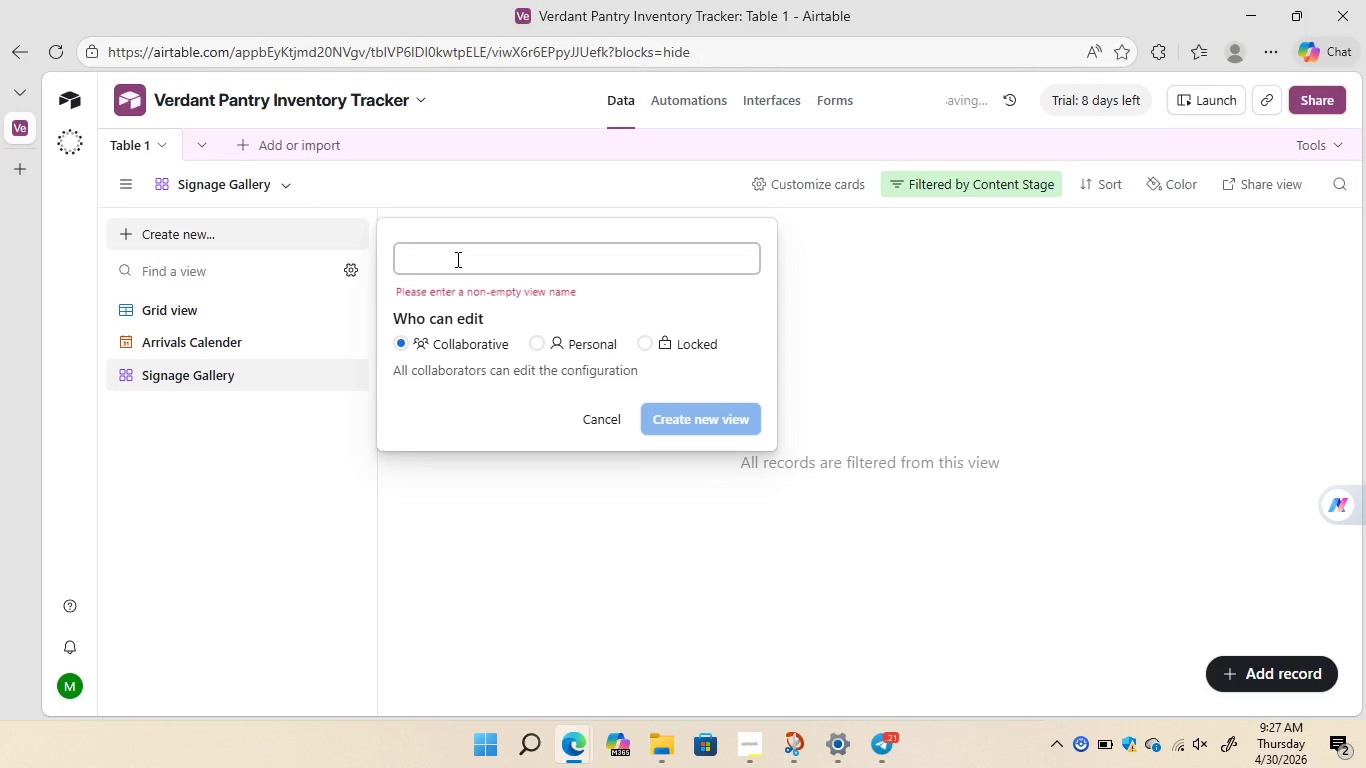 
key(Backspace)
 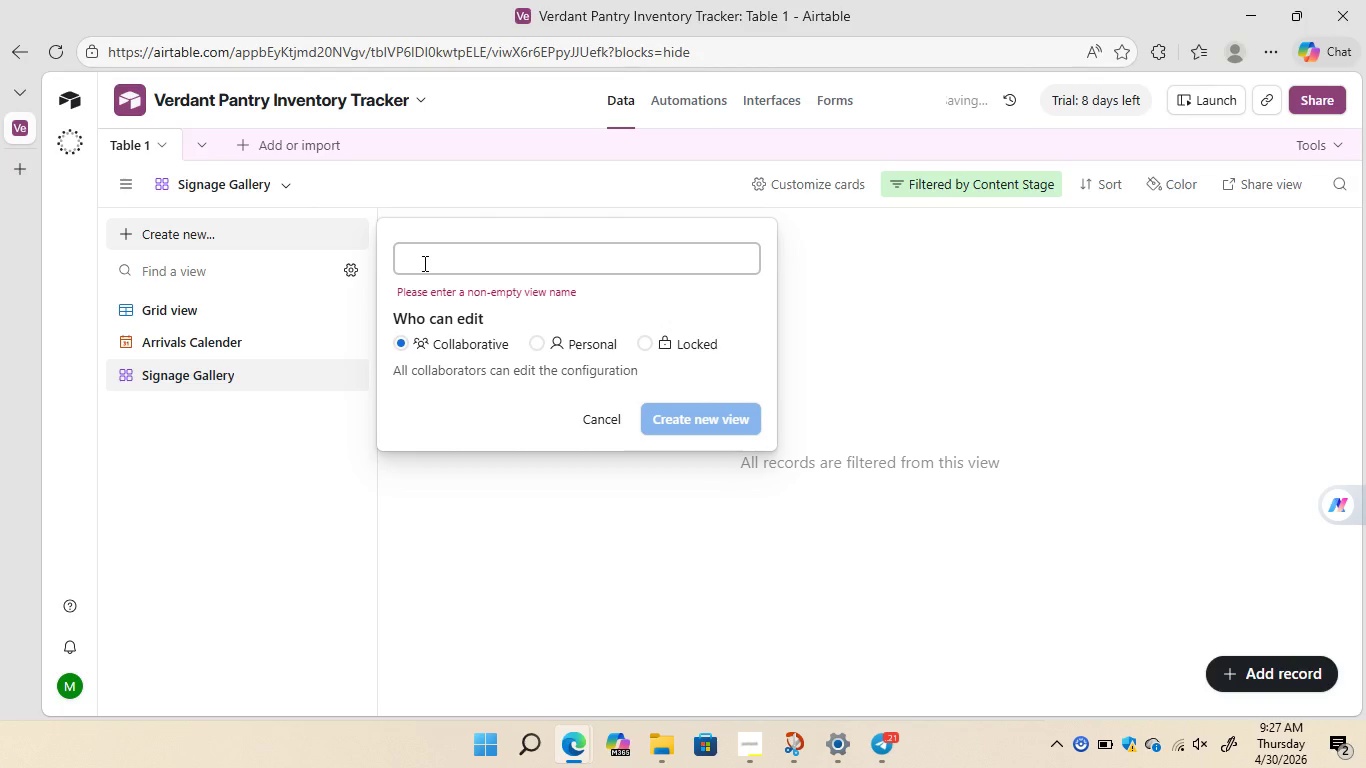 
wait(5.41)
 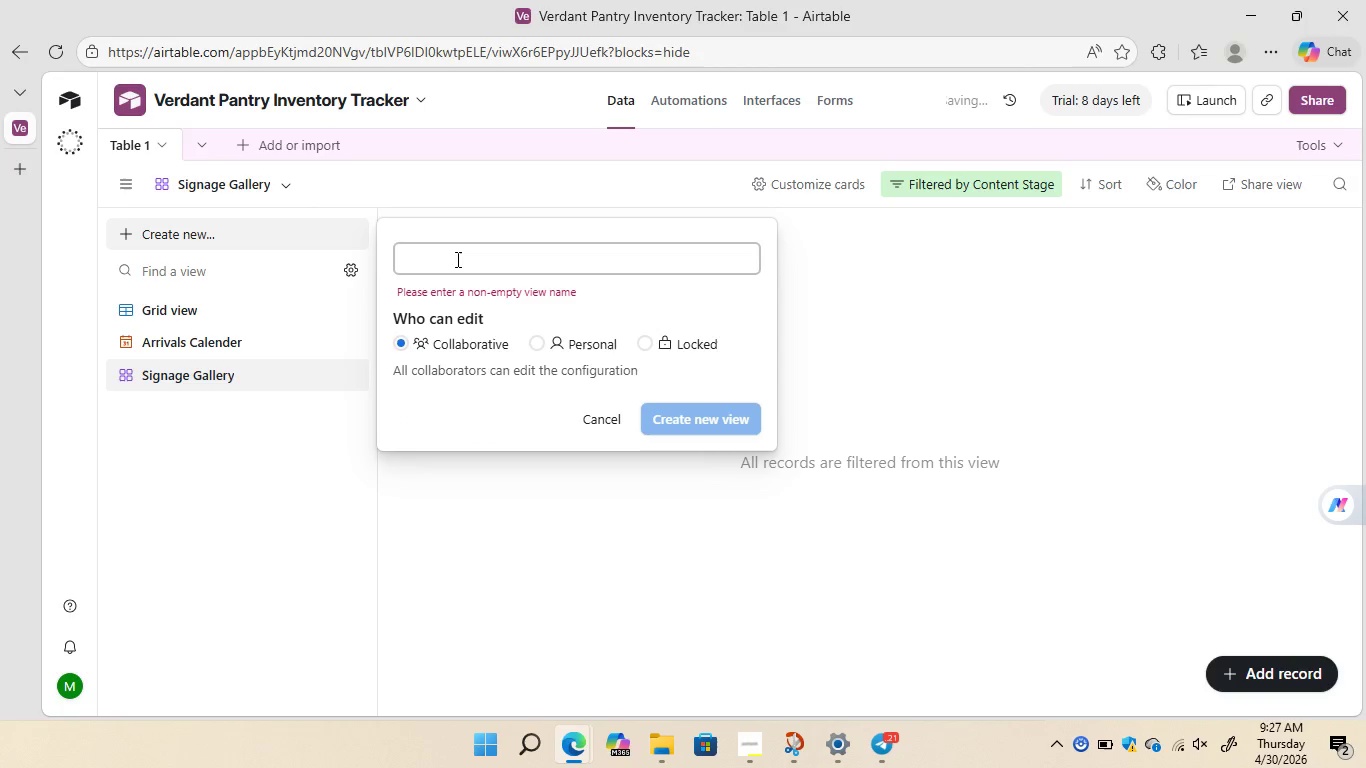 
type(Res)
 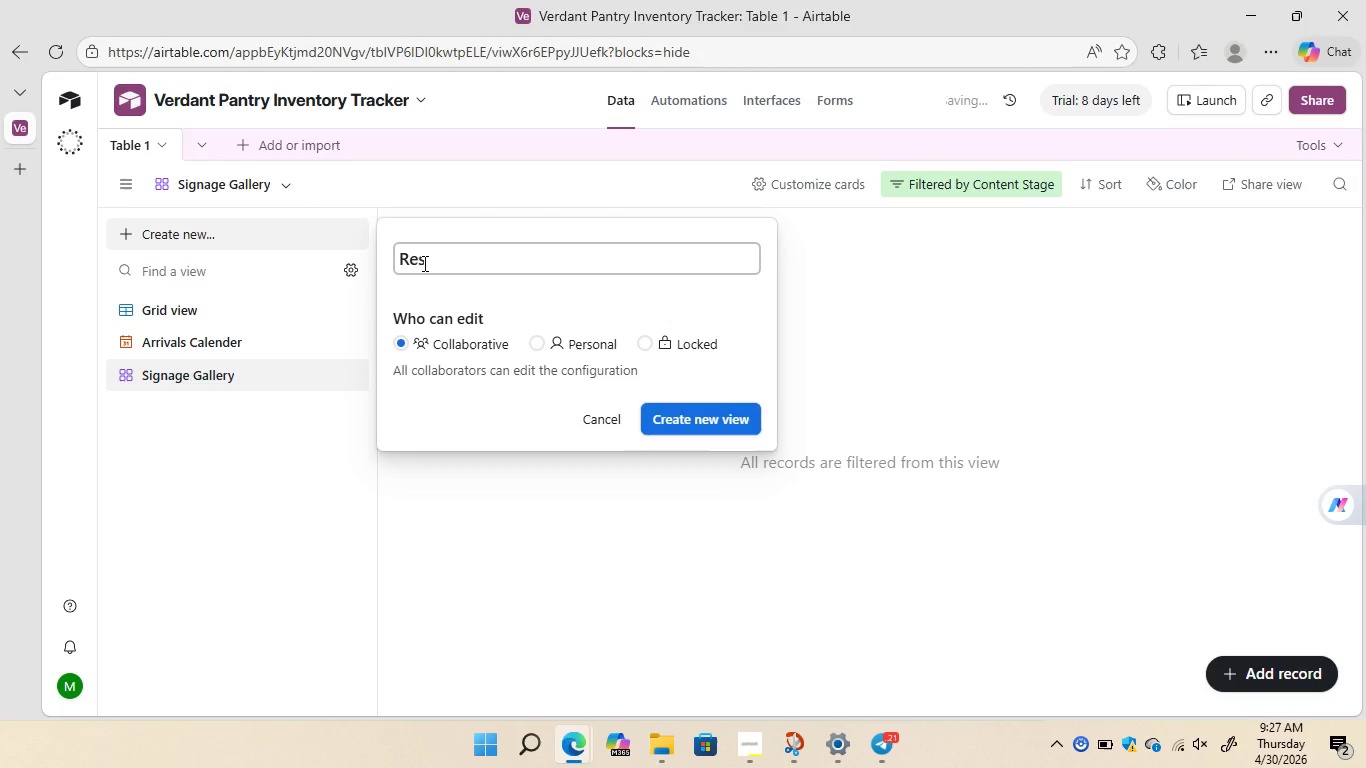 
wait(6.5)
 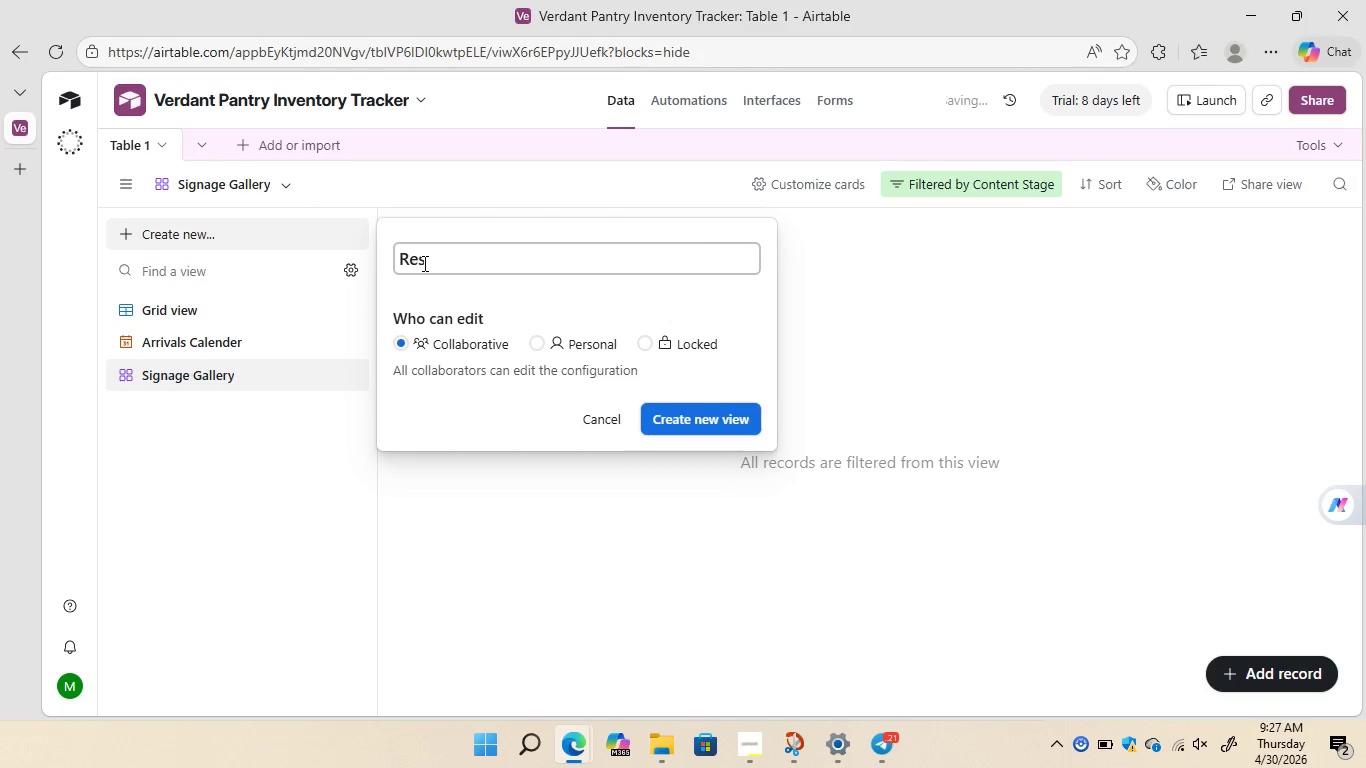 
type(tock)
 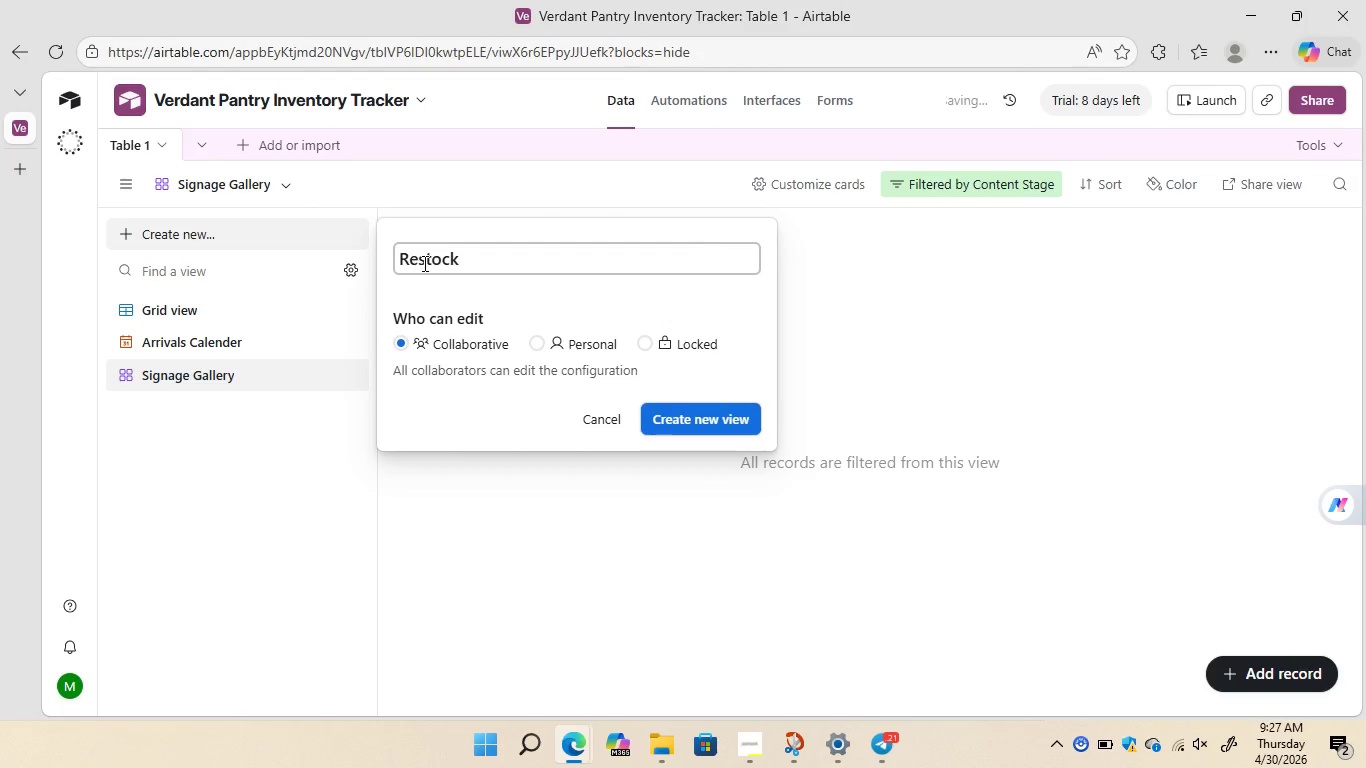 
type( Grid)
 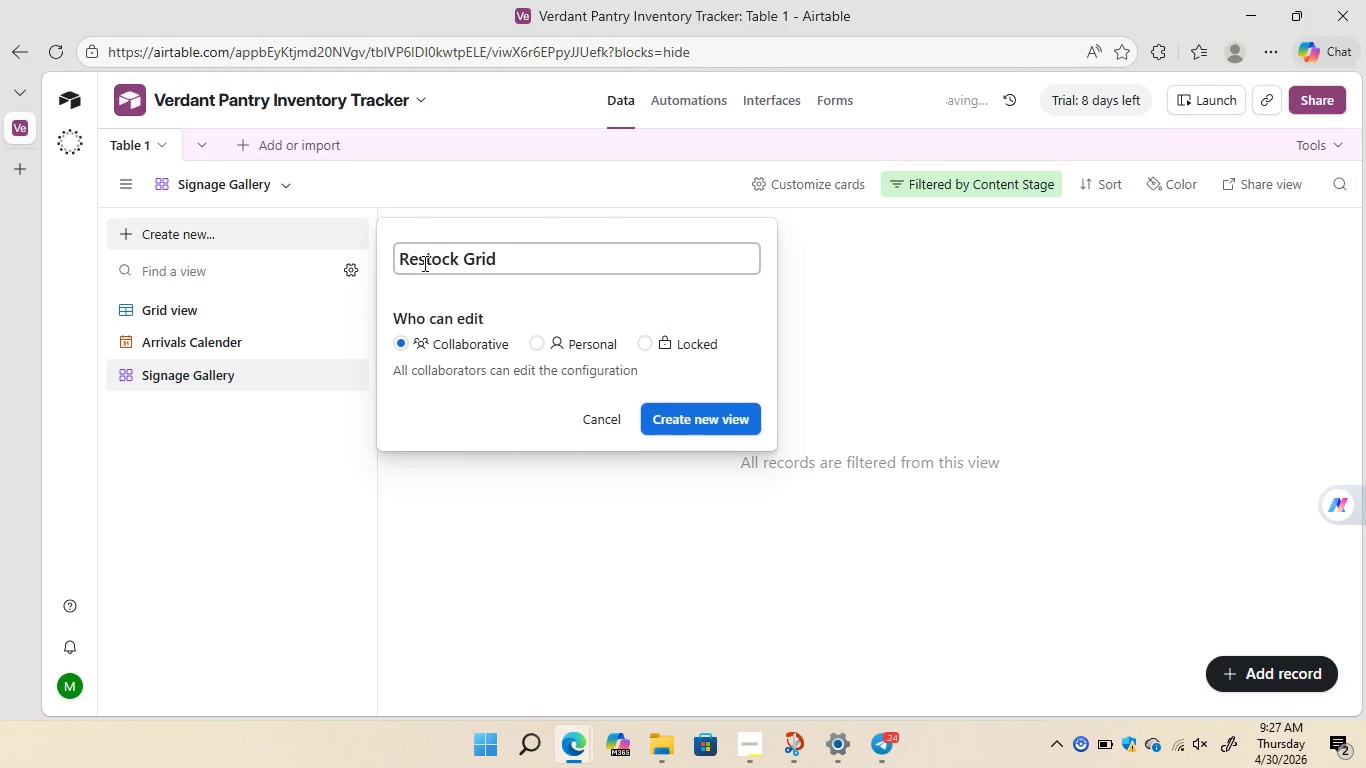 
left_click([668, 418])
 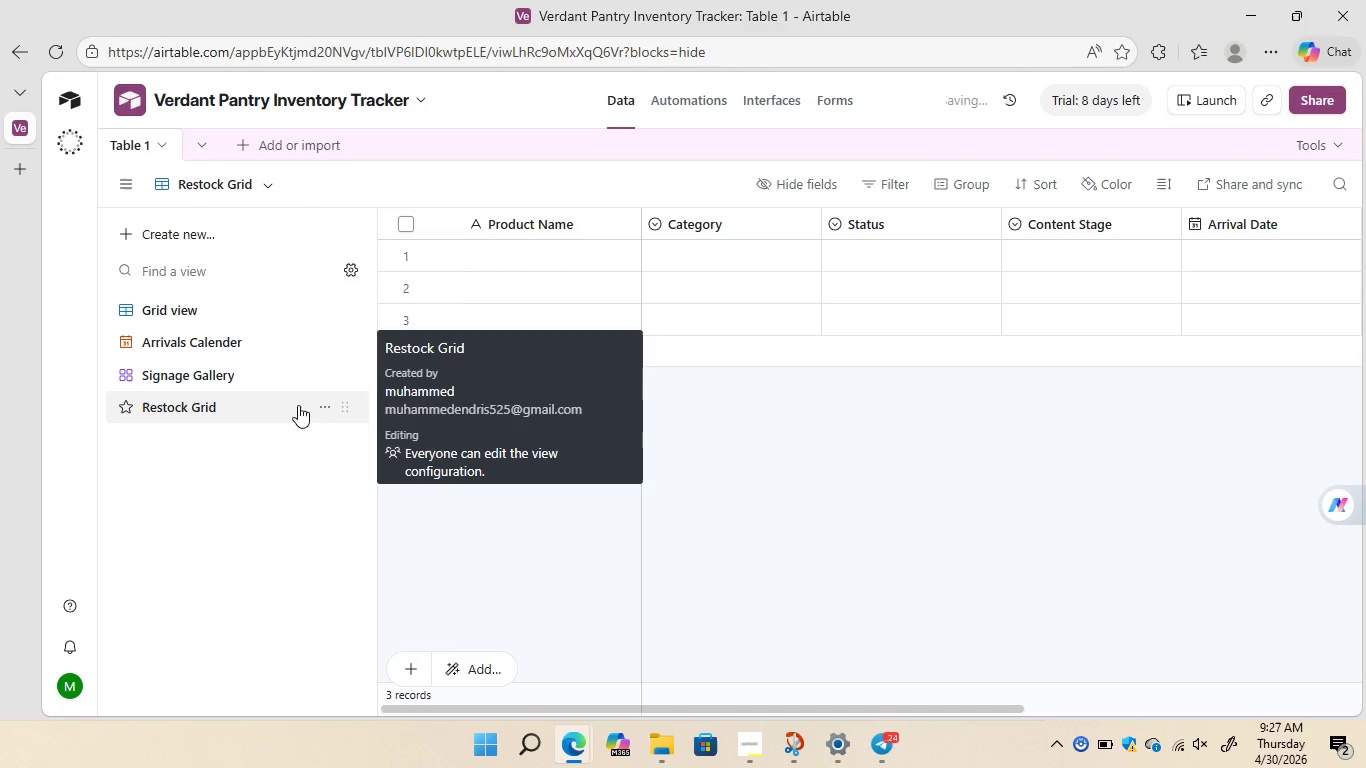 
wait(13.39)
 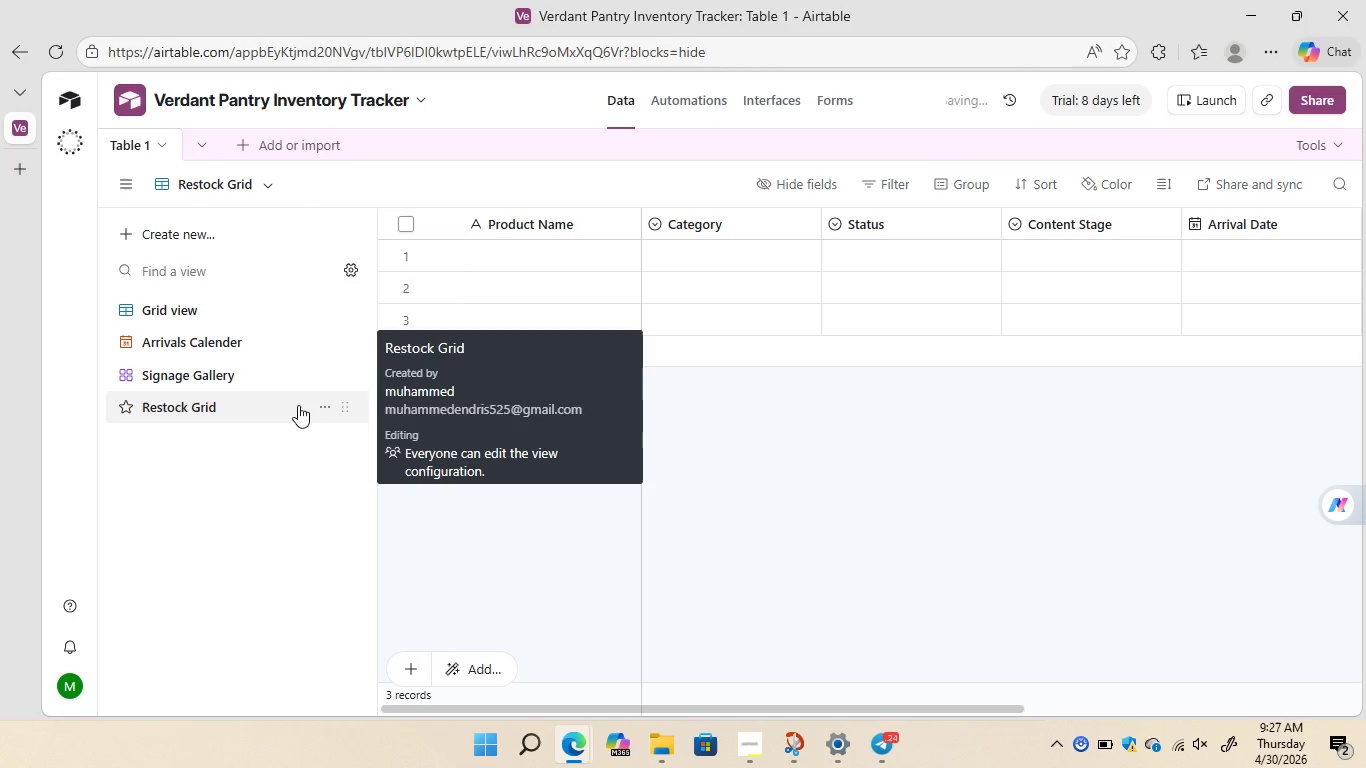 
left_click([886, 175])
 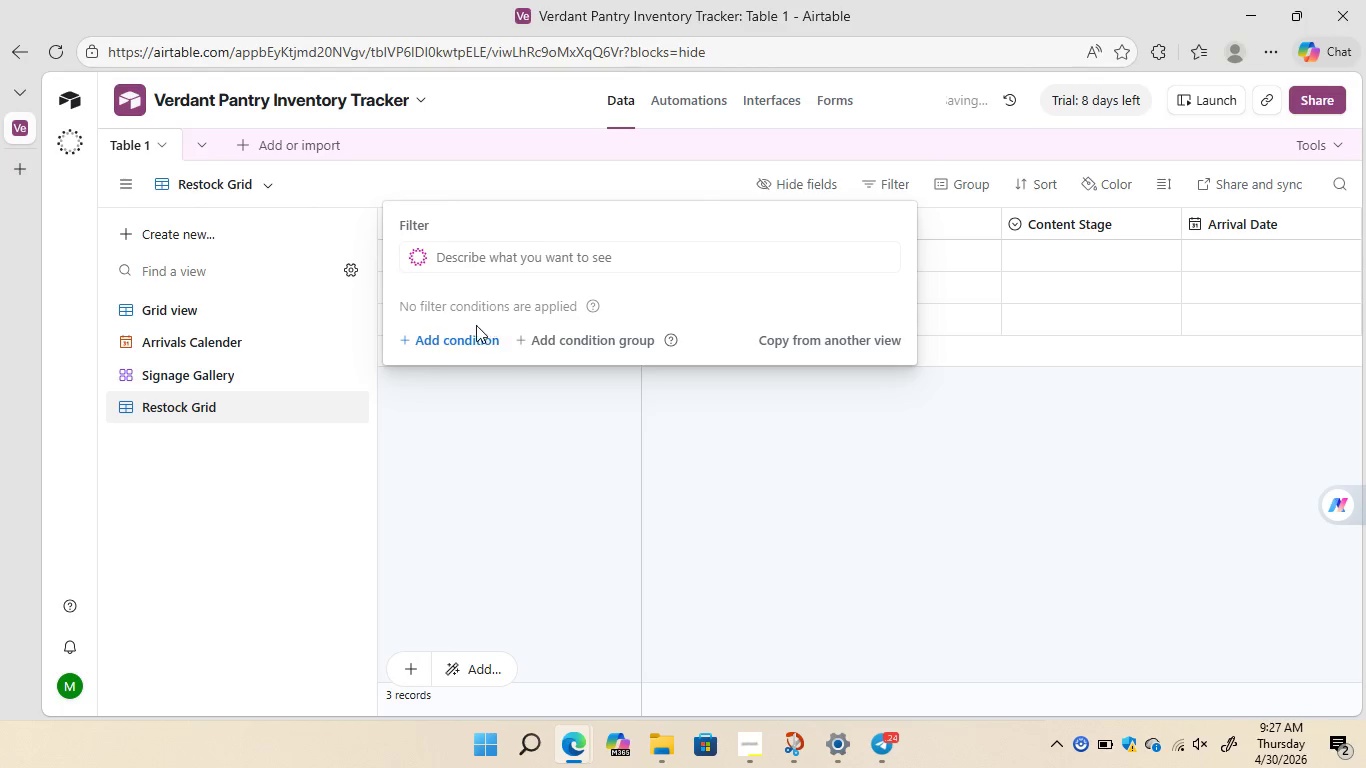 
left_click([464, 344])
 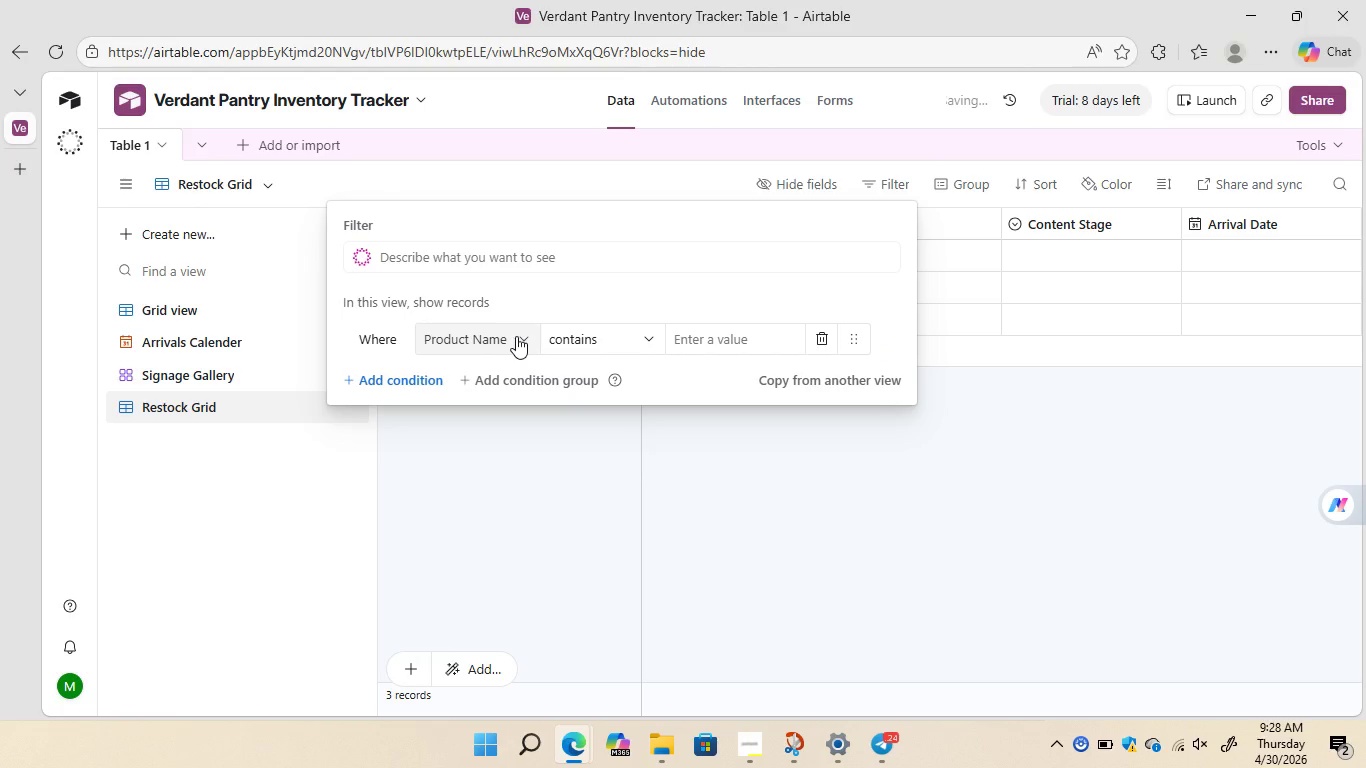 
wait(13.2)
 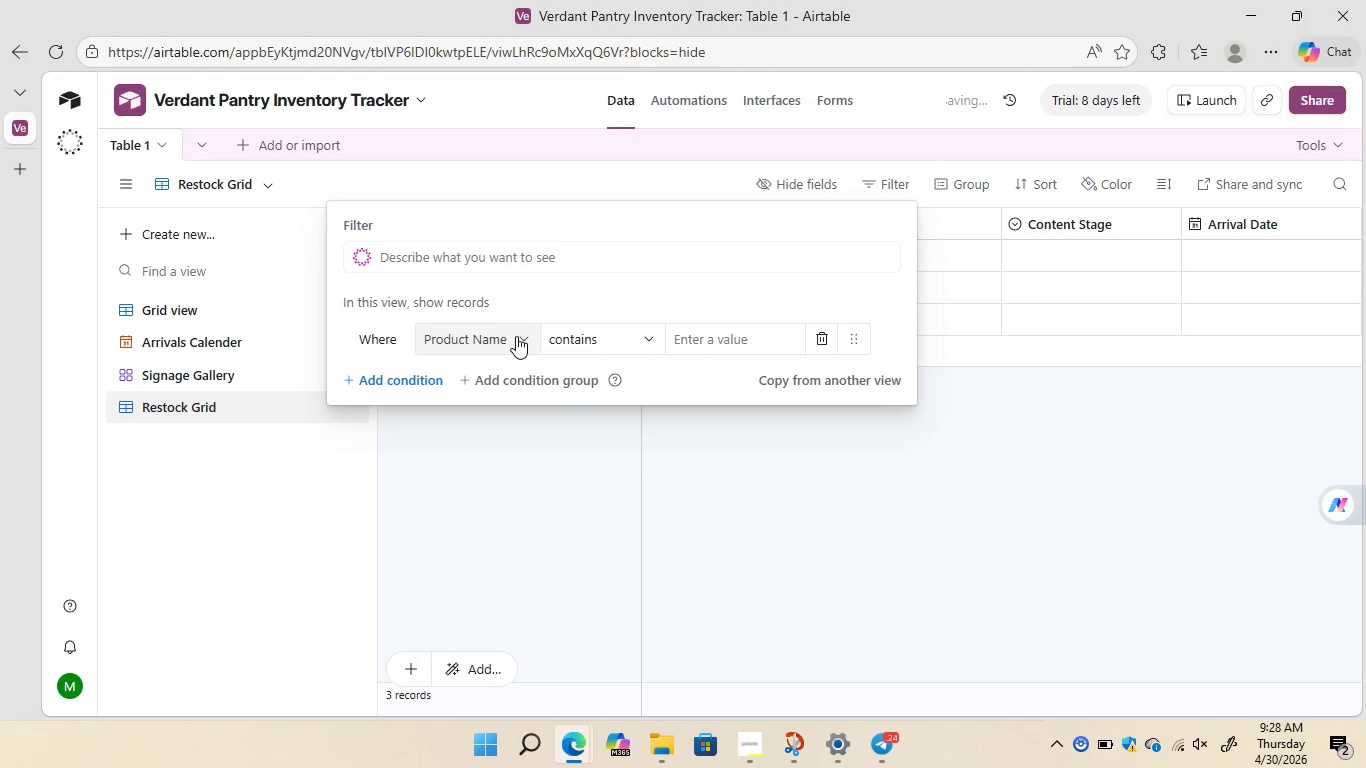 
left_click([524, 336])
 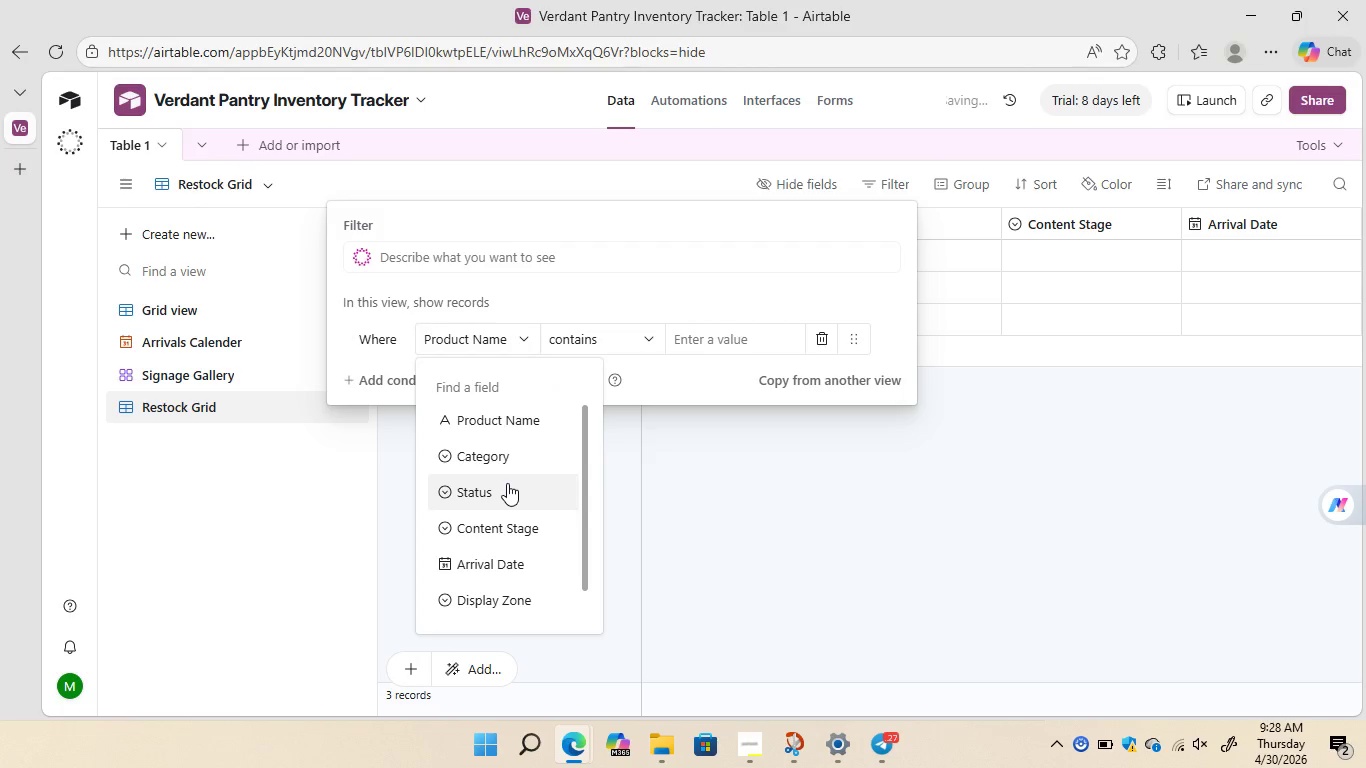 
left_click([507, 483])
 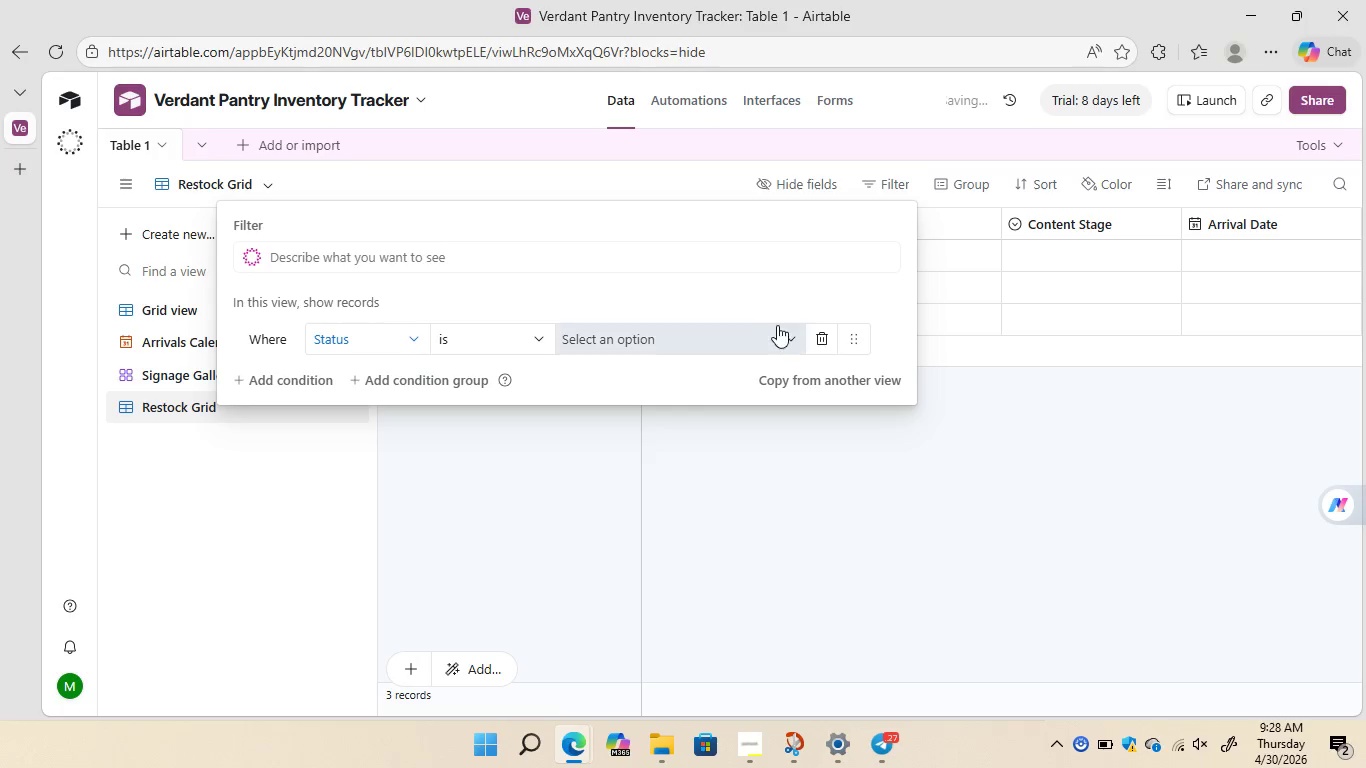 
left_click([785, 336])
 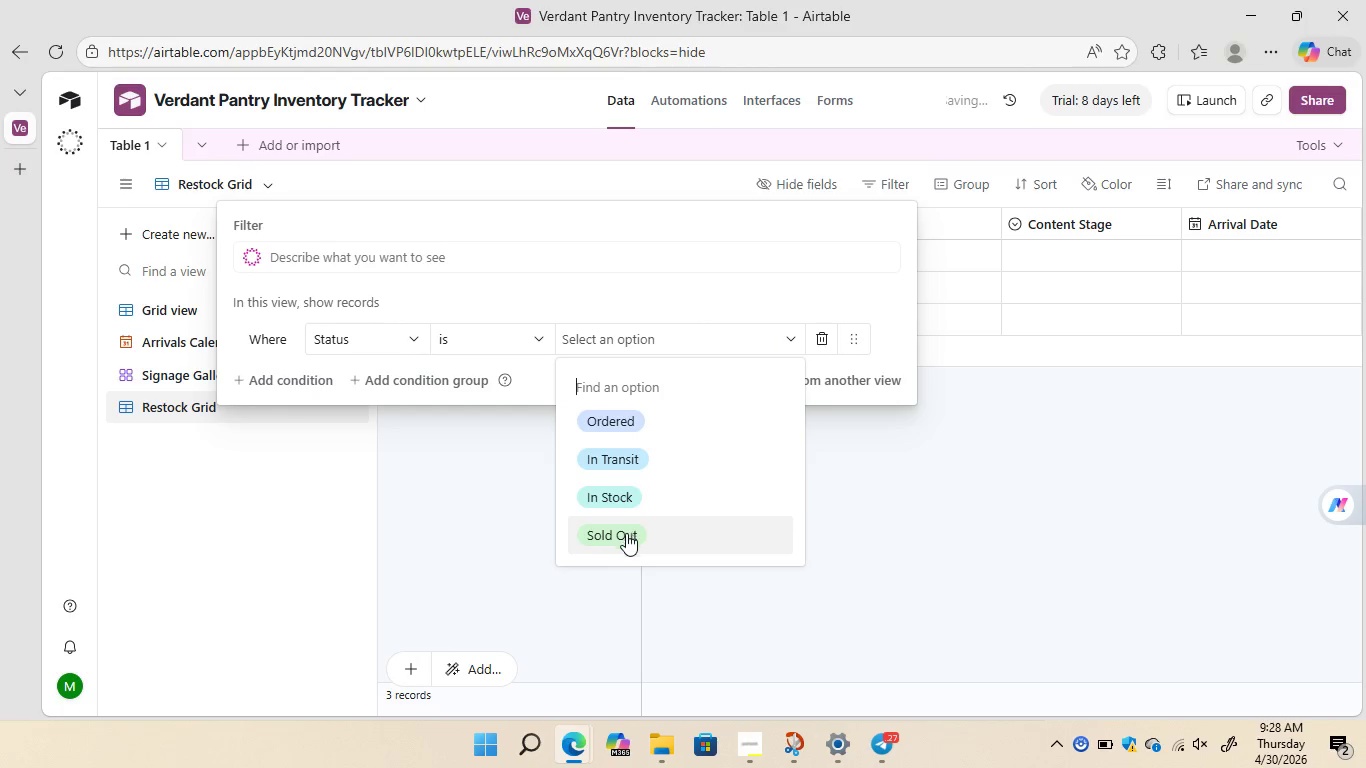 
left_click([623, 544])
 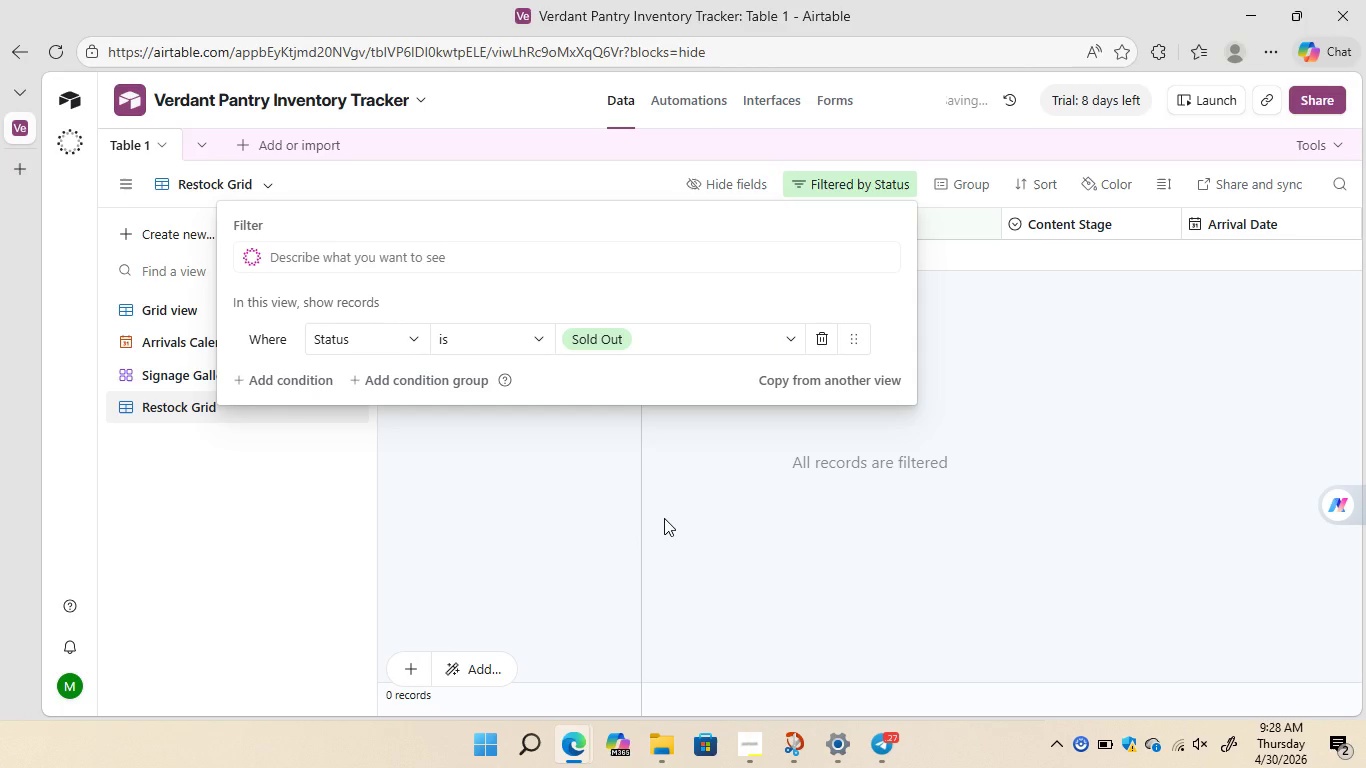 
left_click([664, 518])
 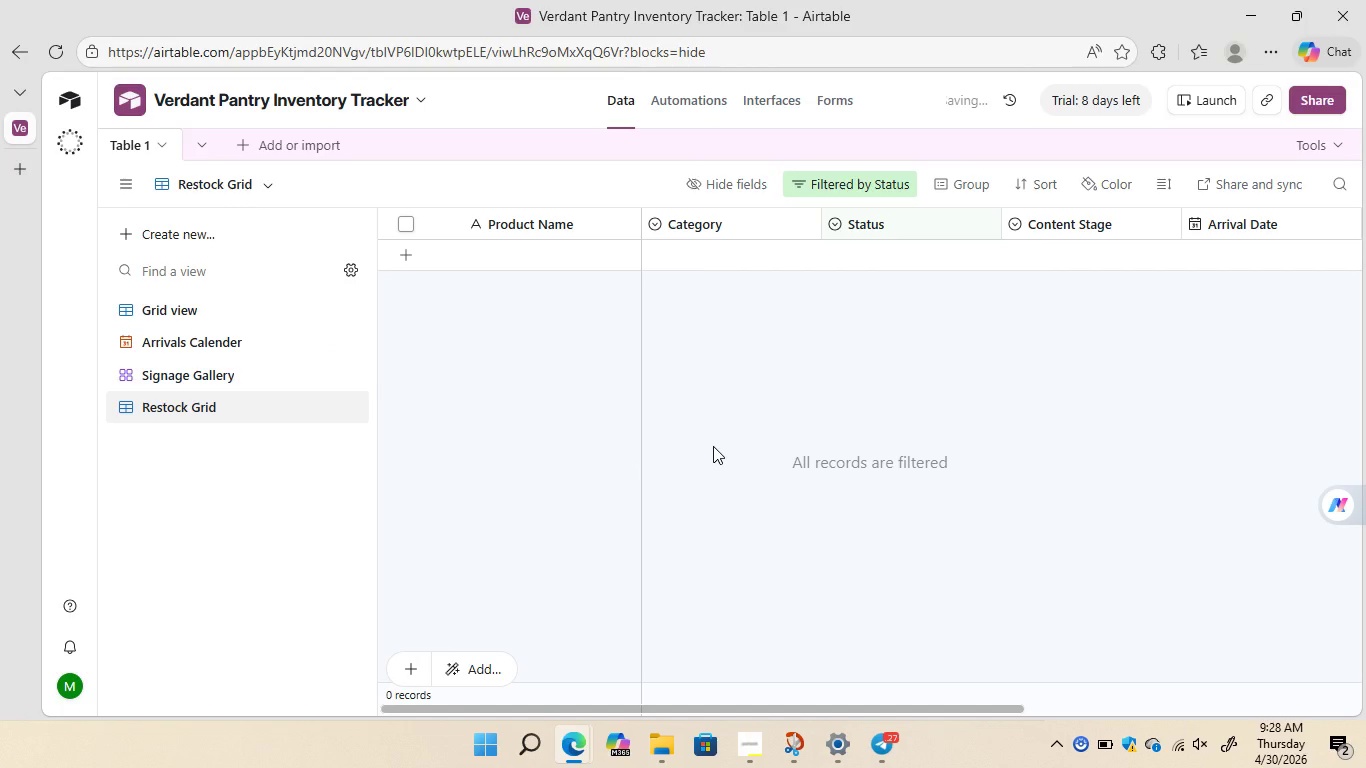 
wait(10.78)
 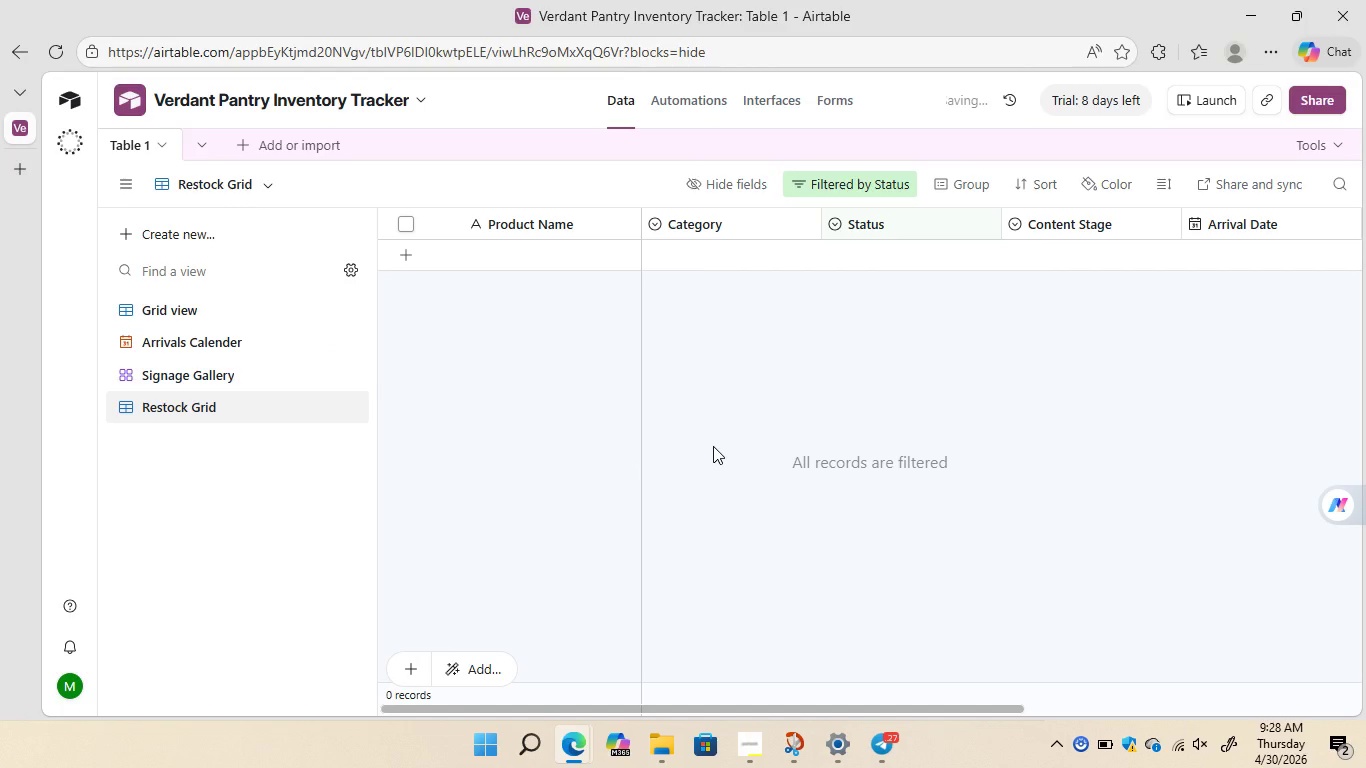 
left_click([219, 377])
 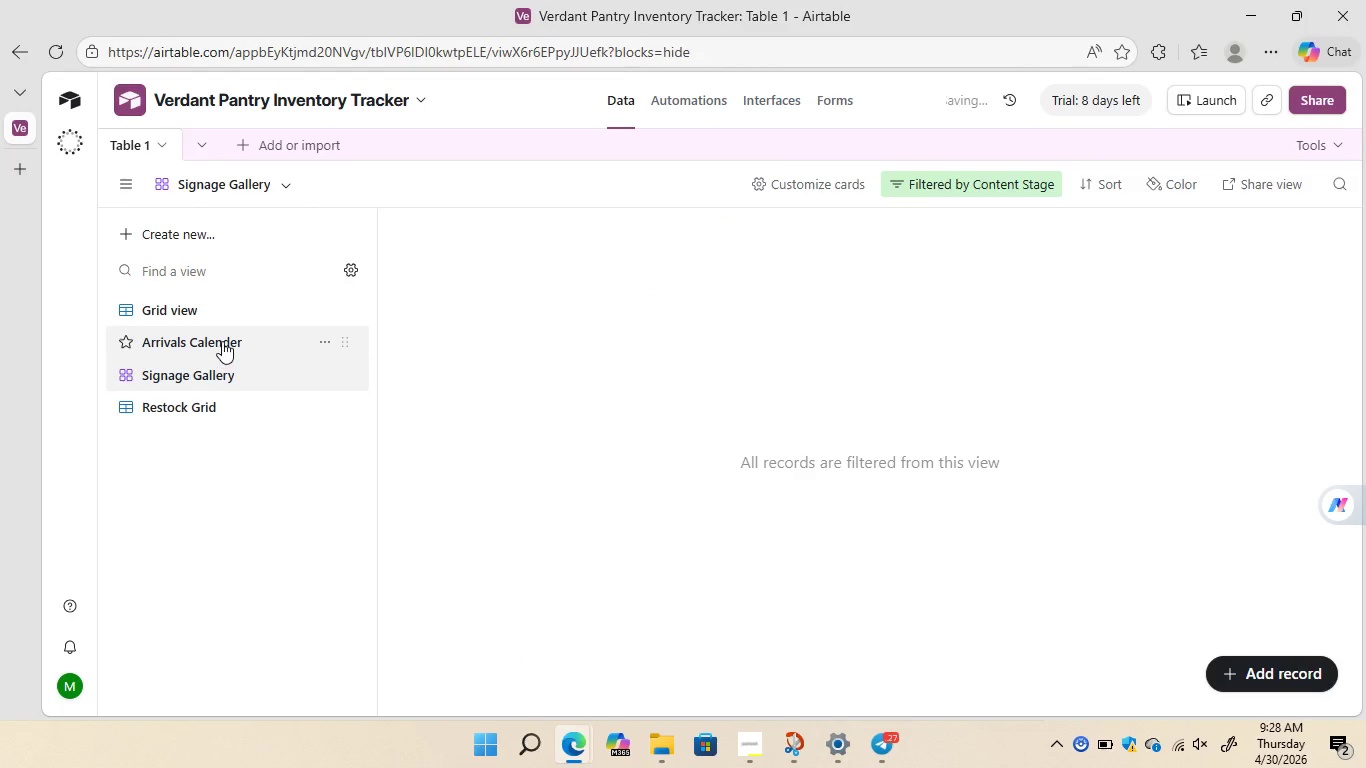 
left_click([222, 337])
 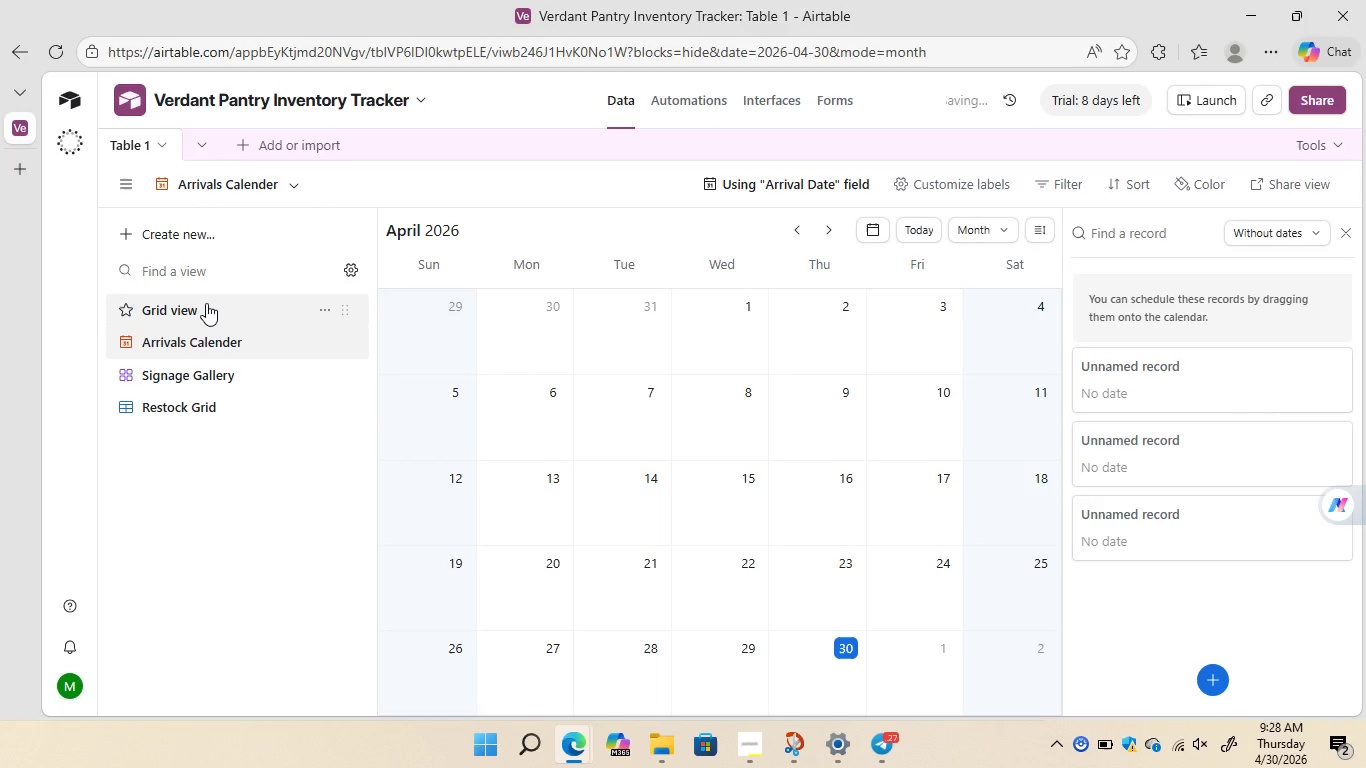 
left_click([206, 303])
 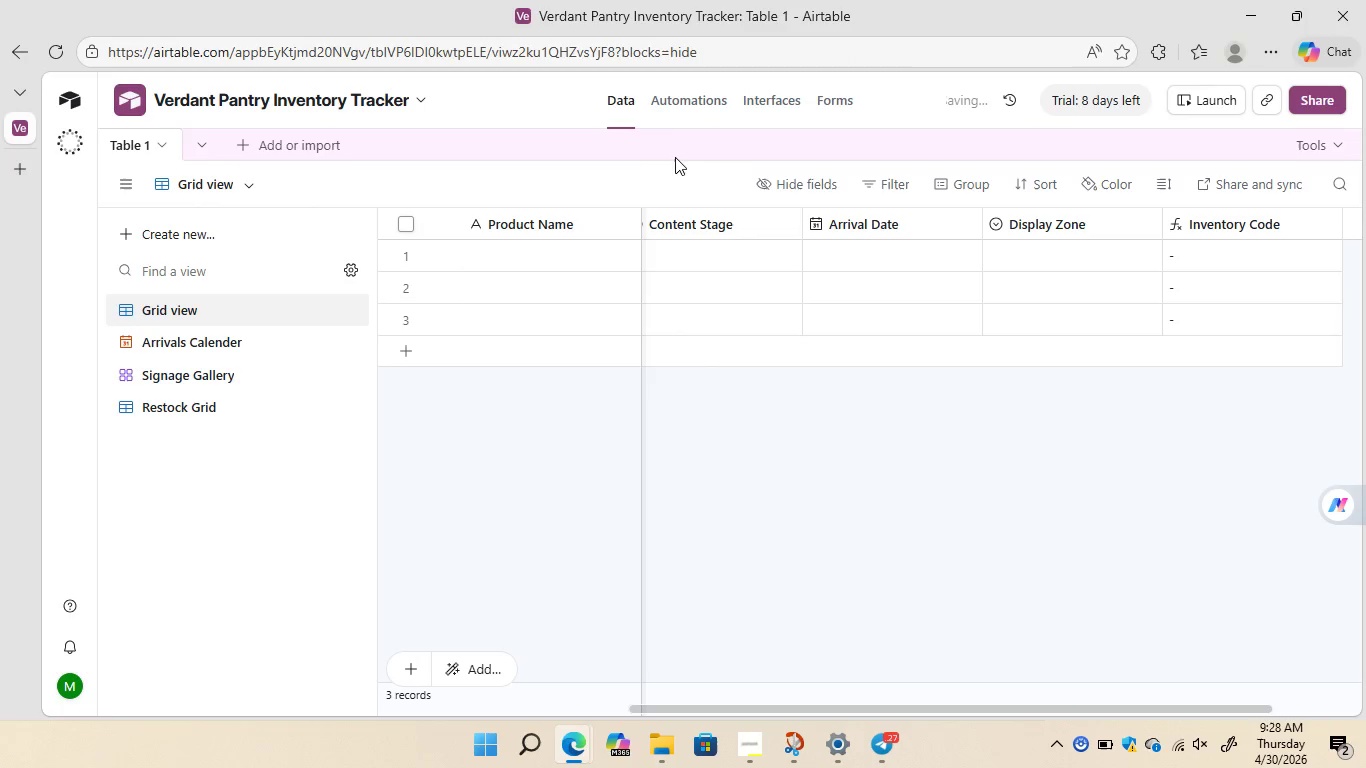 
left_click([675, 99])
 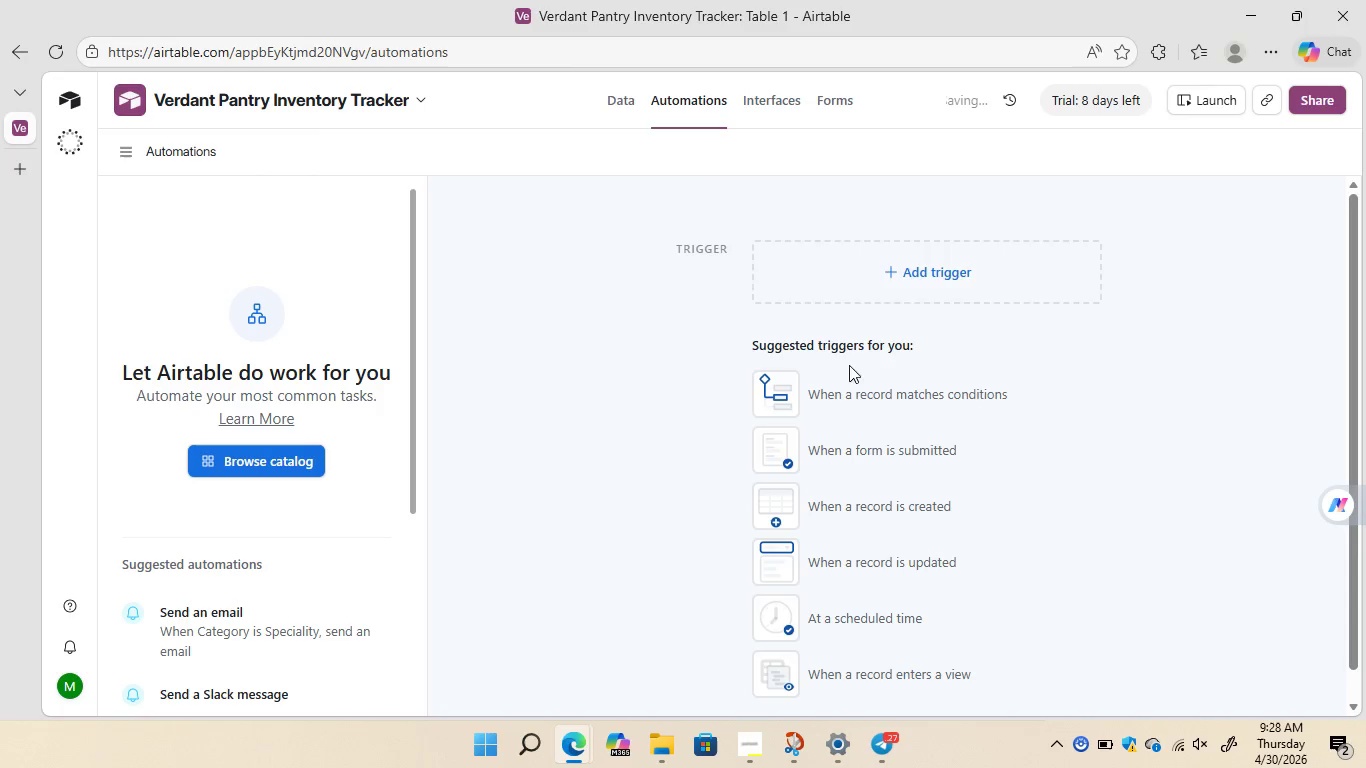 
wait(6.77)
 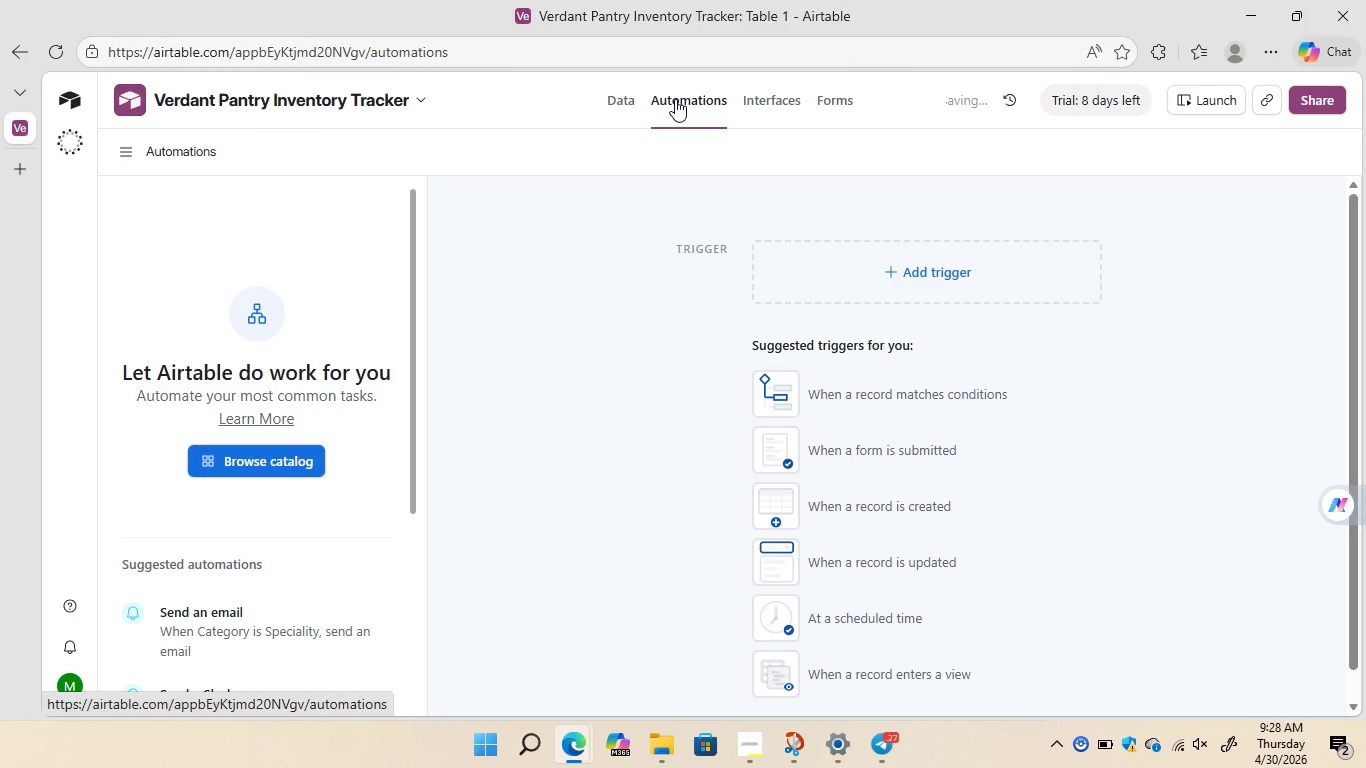 
left_click([854, 387])
 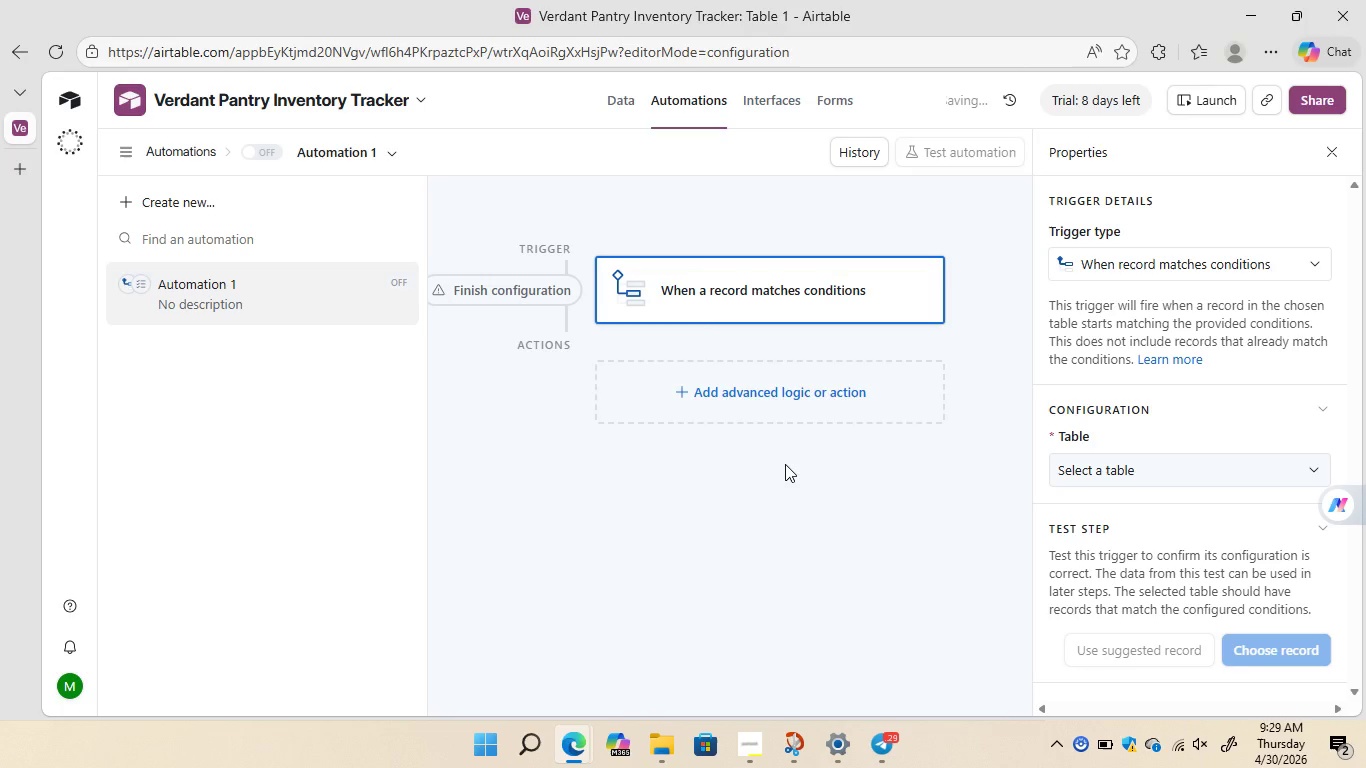 
wait(17.75)
 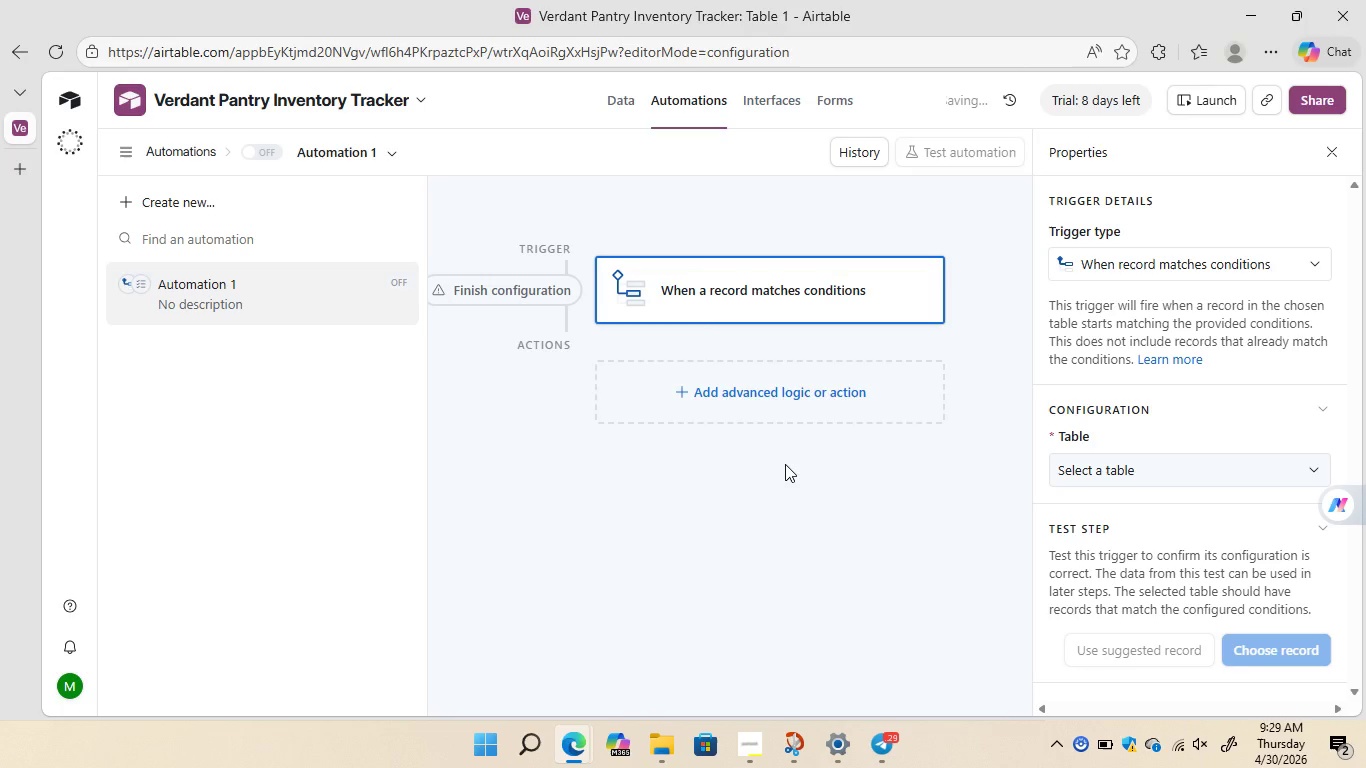 
left_click([1144, 470])
 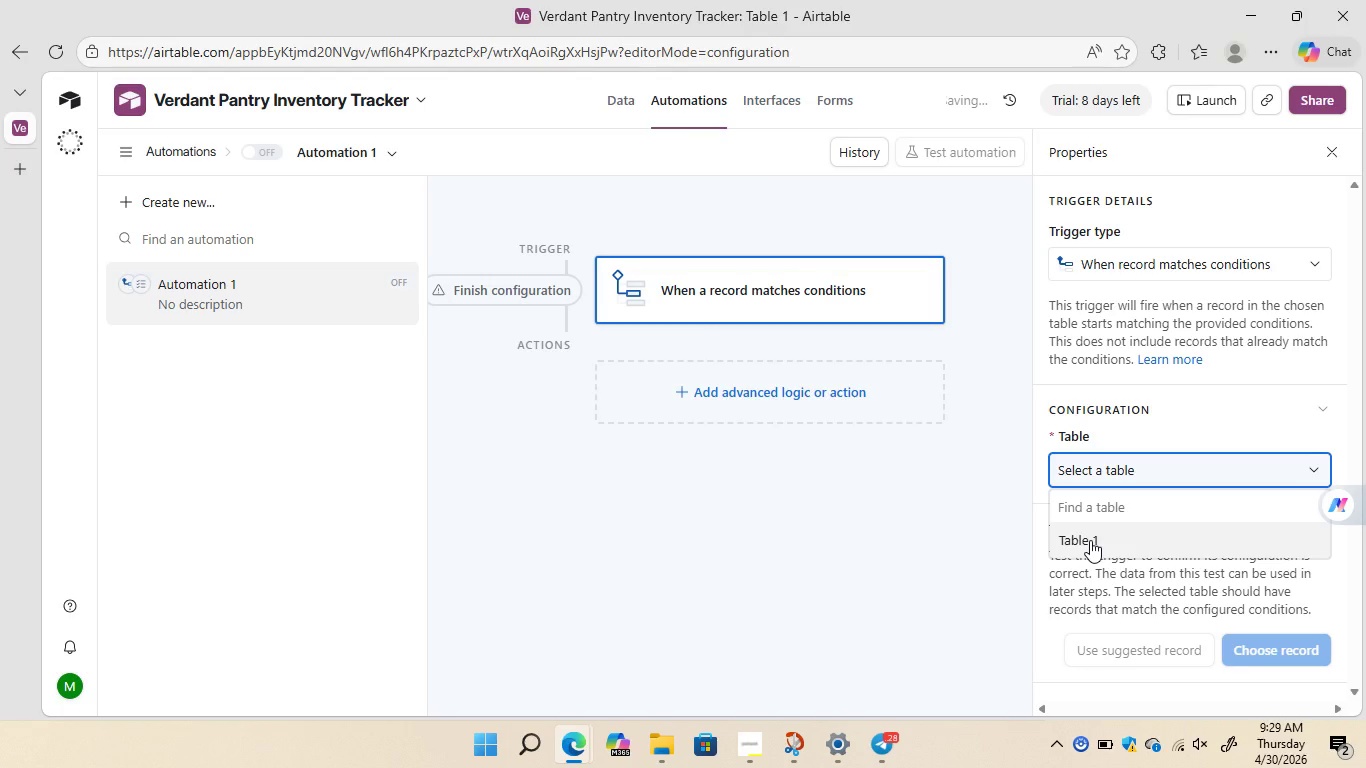 
left_click([1090, 540])
 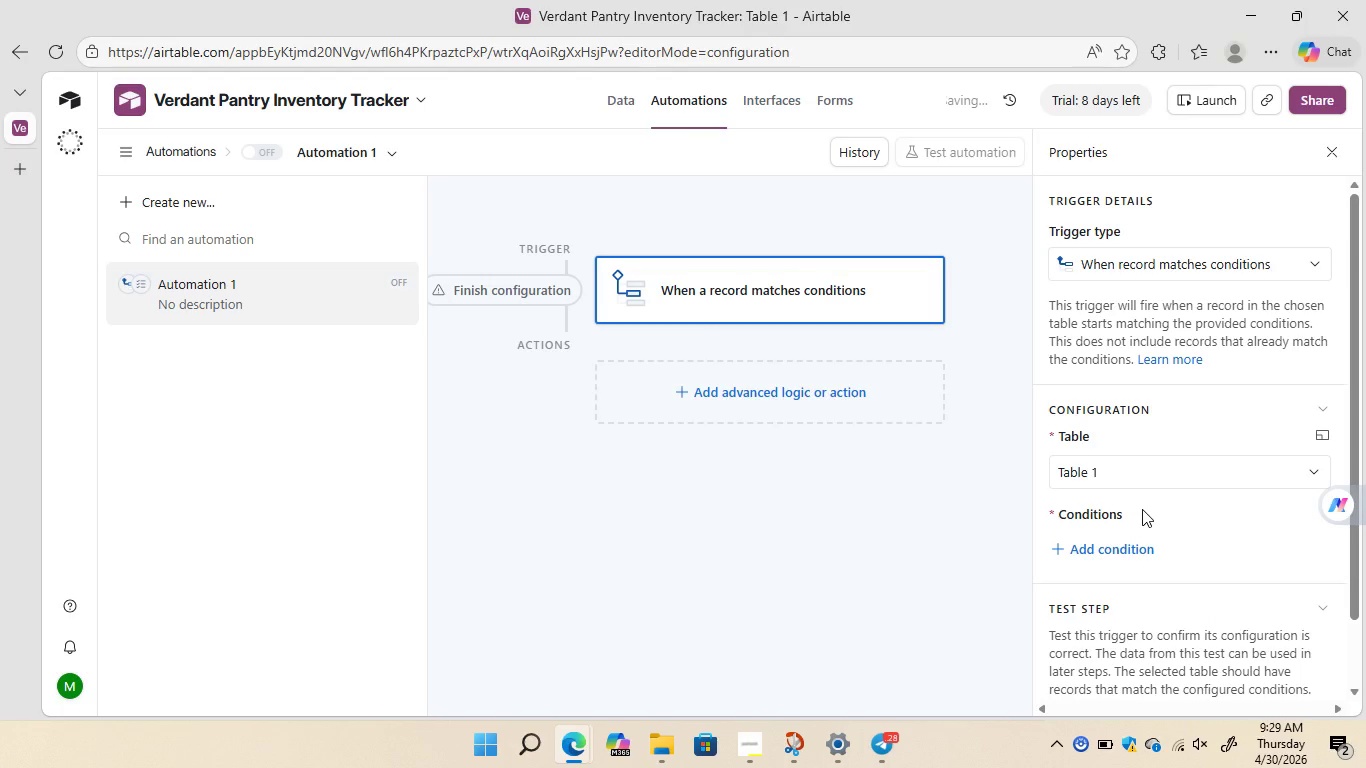 
wait(9.58)
 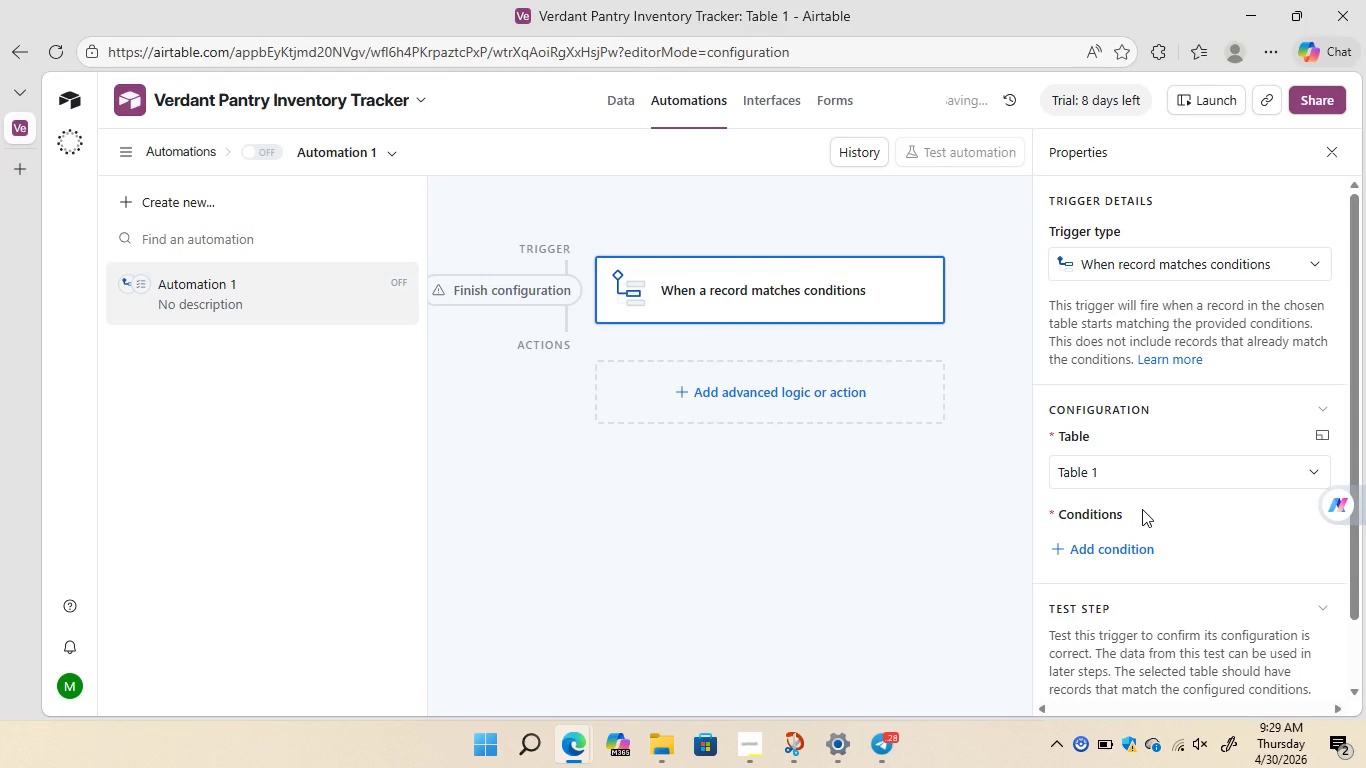 
left_click([1112, 483])
 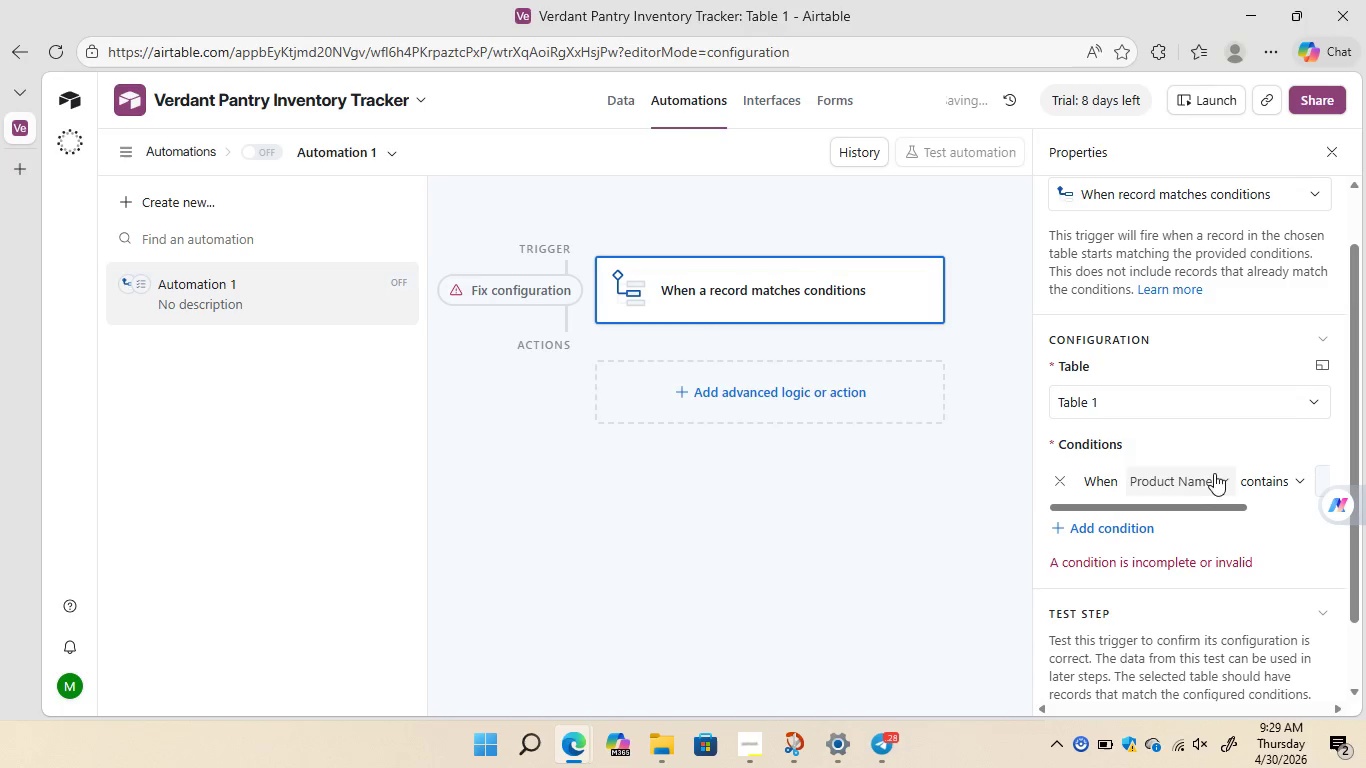 
left_click([1216, 479])
 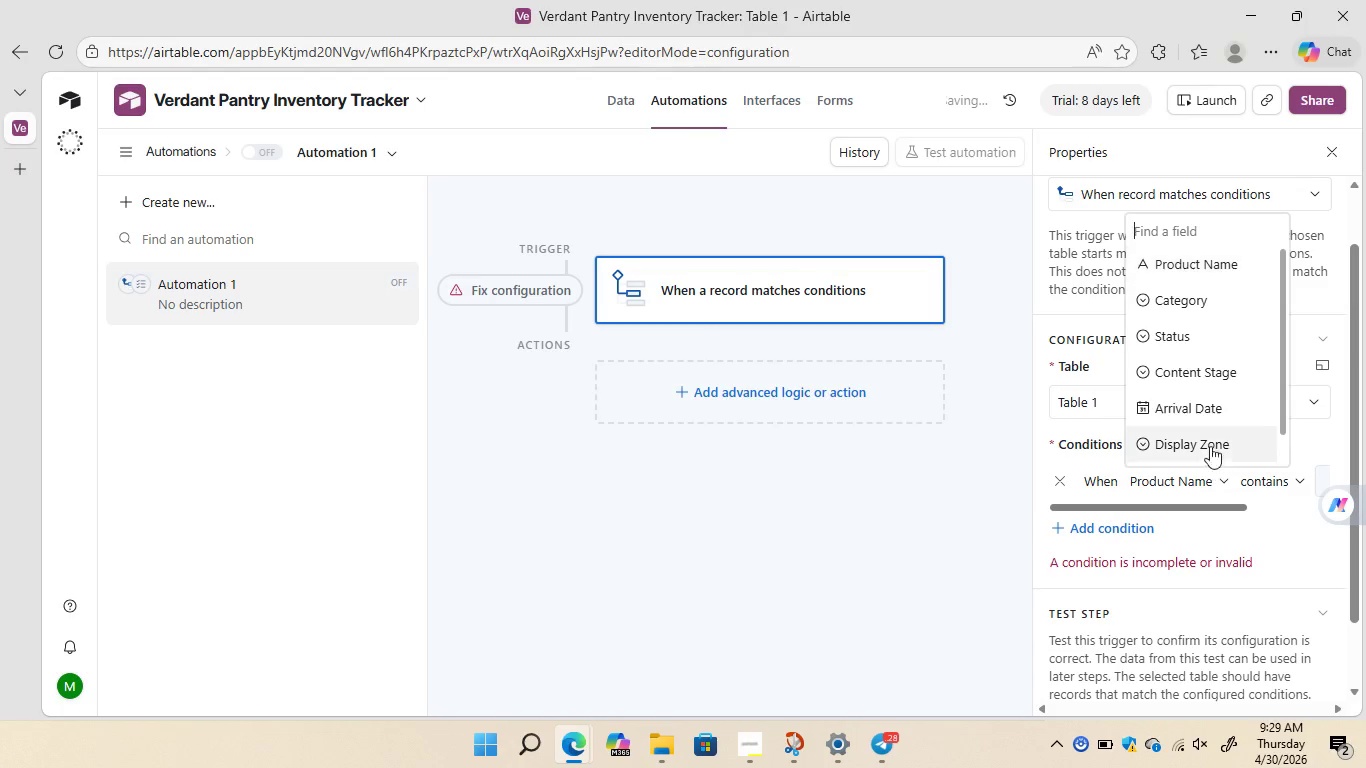 
wait(7.25)
 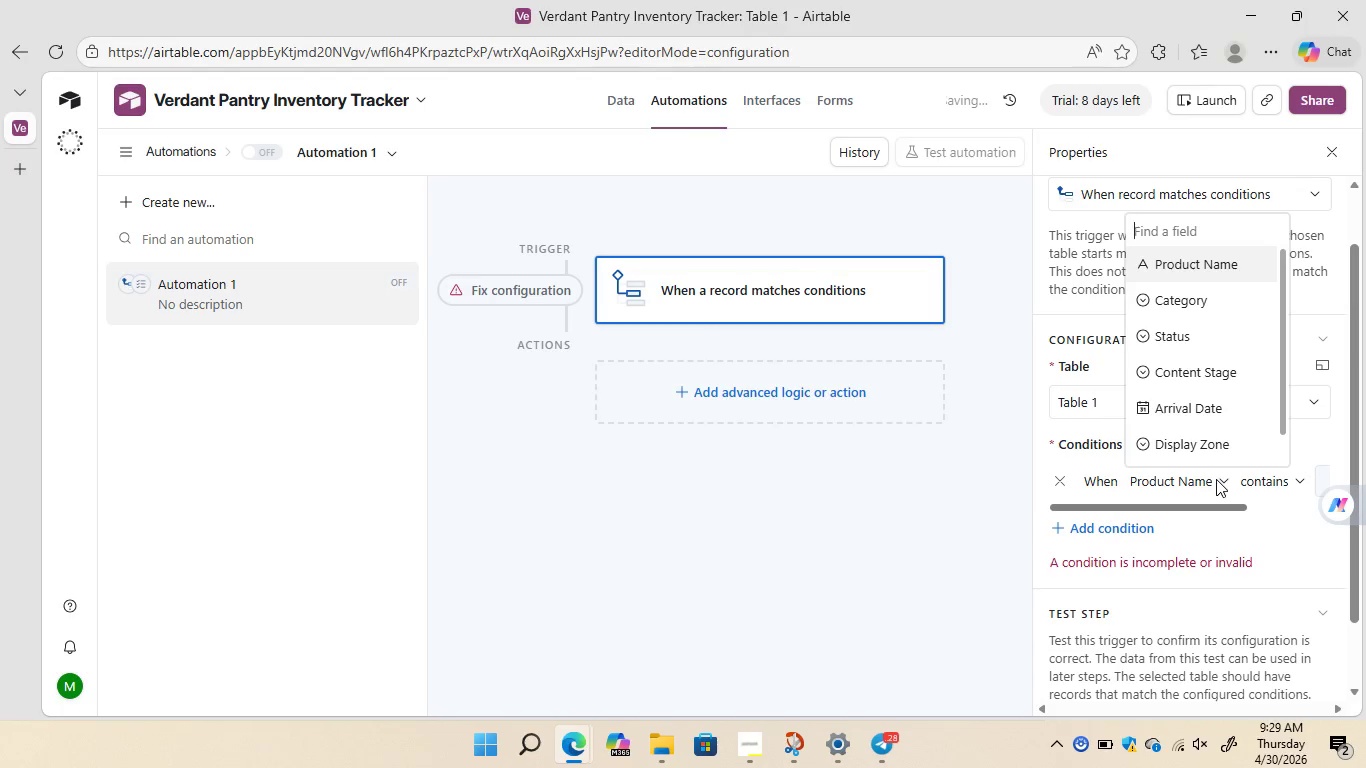 
left_click([1180, 346])
 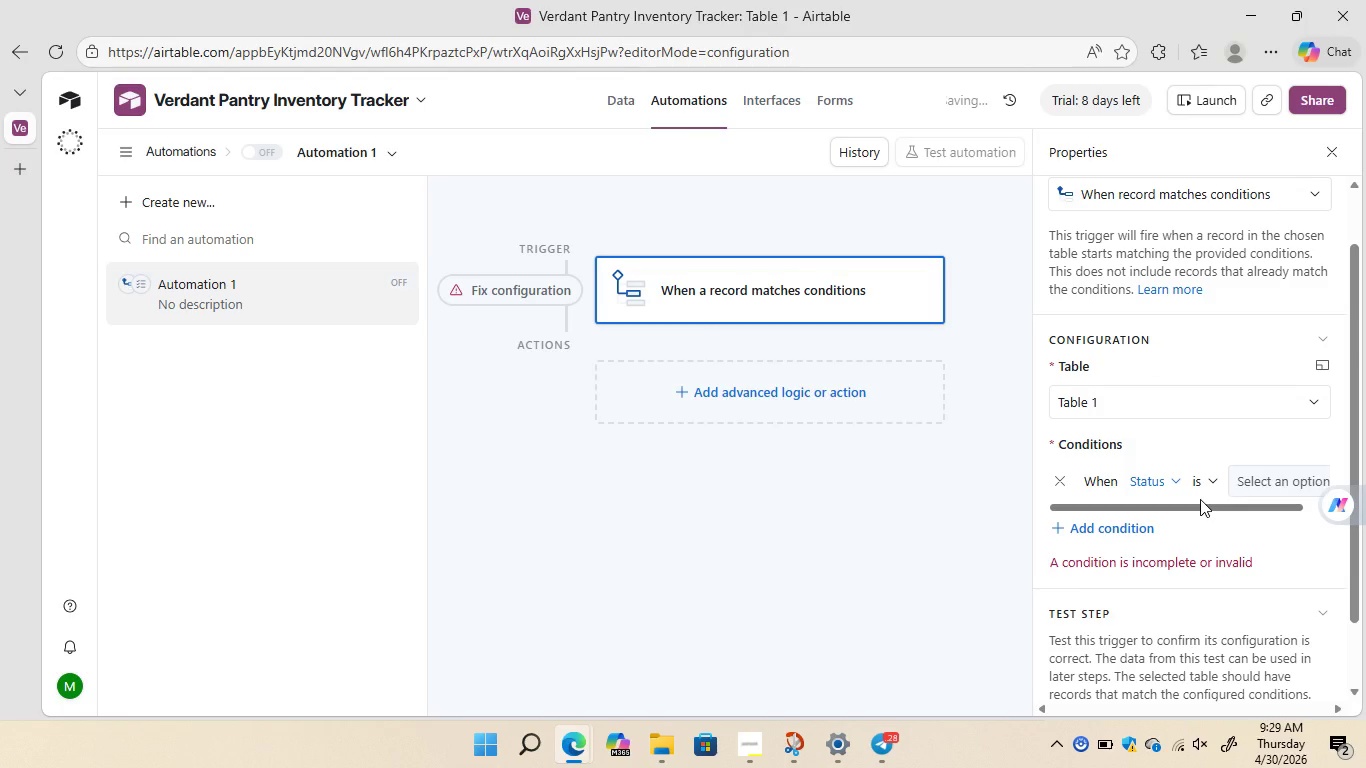 
wait(5.8)
 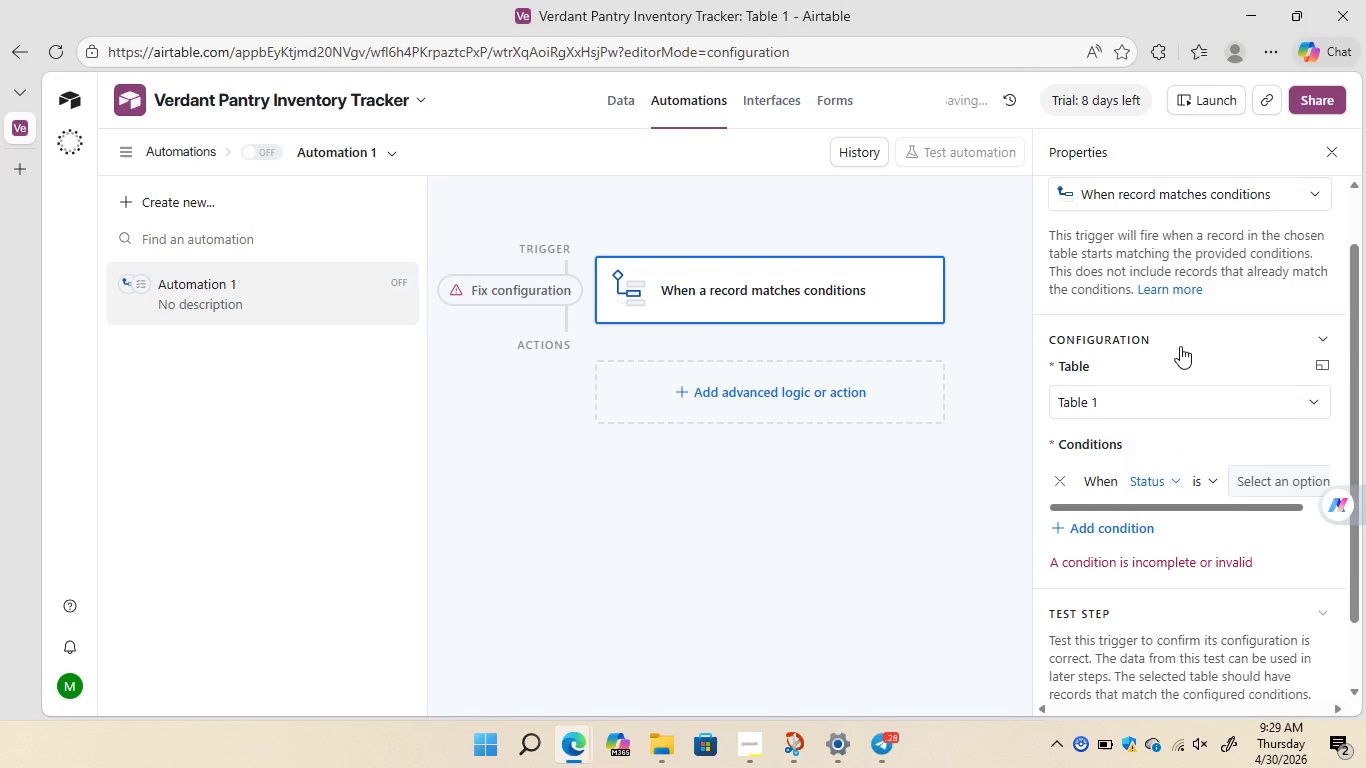 
left_click_drag(start_coordinate=[1196, 503], to_coordinate=[1219, 503])
 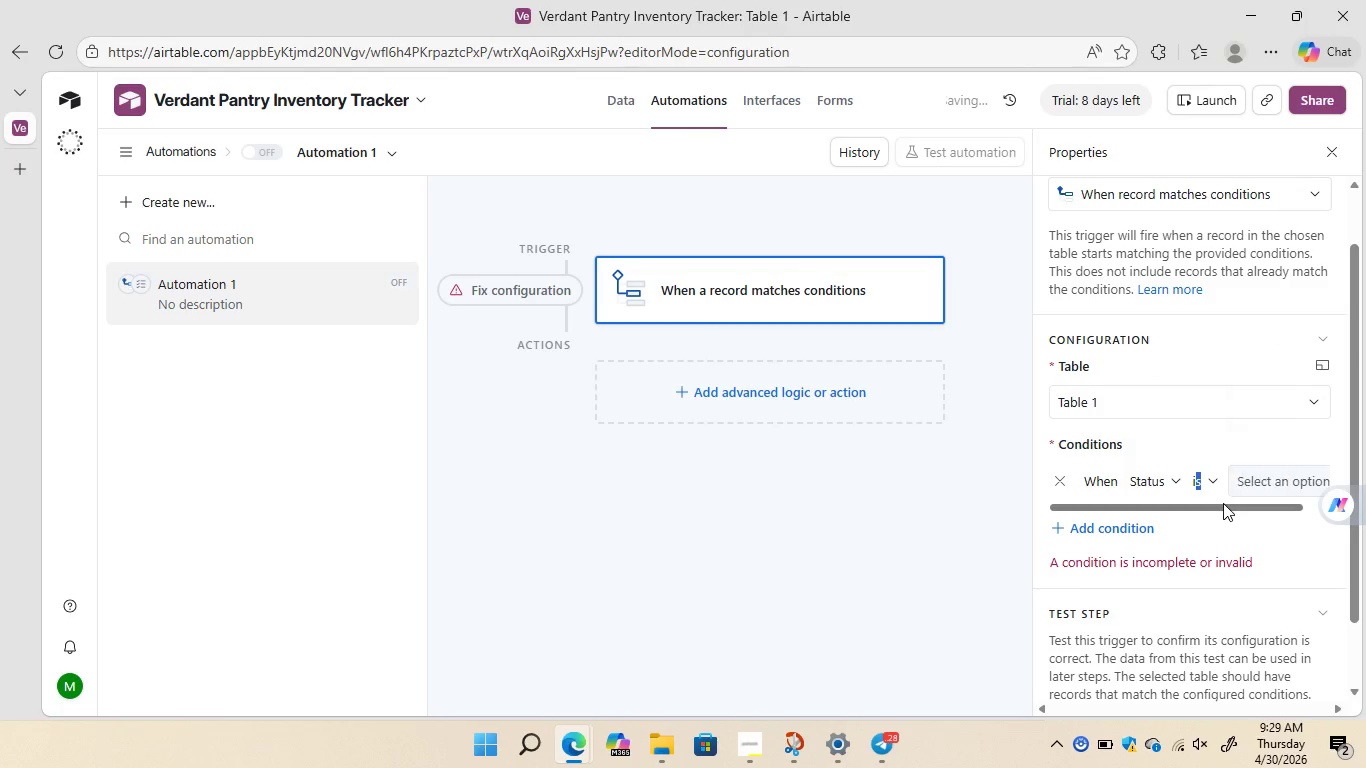 
left_click([1223, 503])
 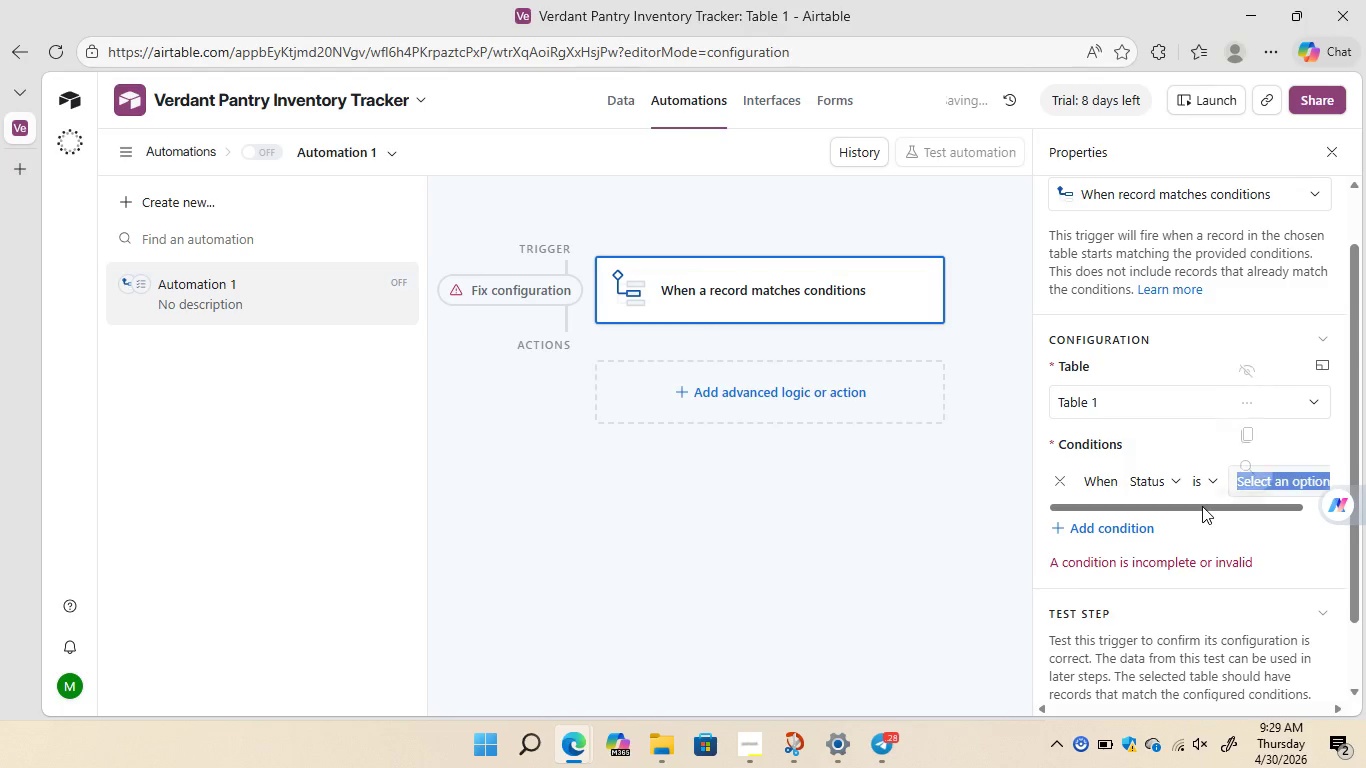 
left_click([1202, 506])
 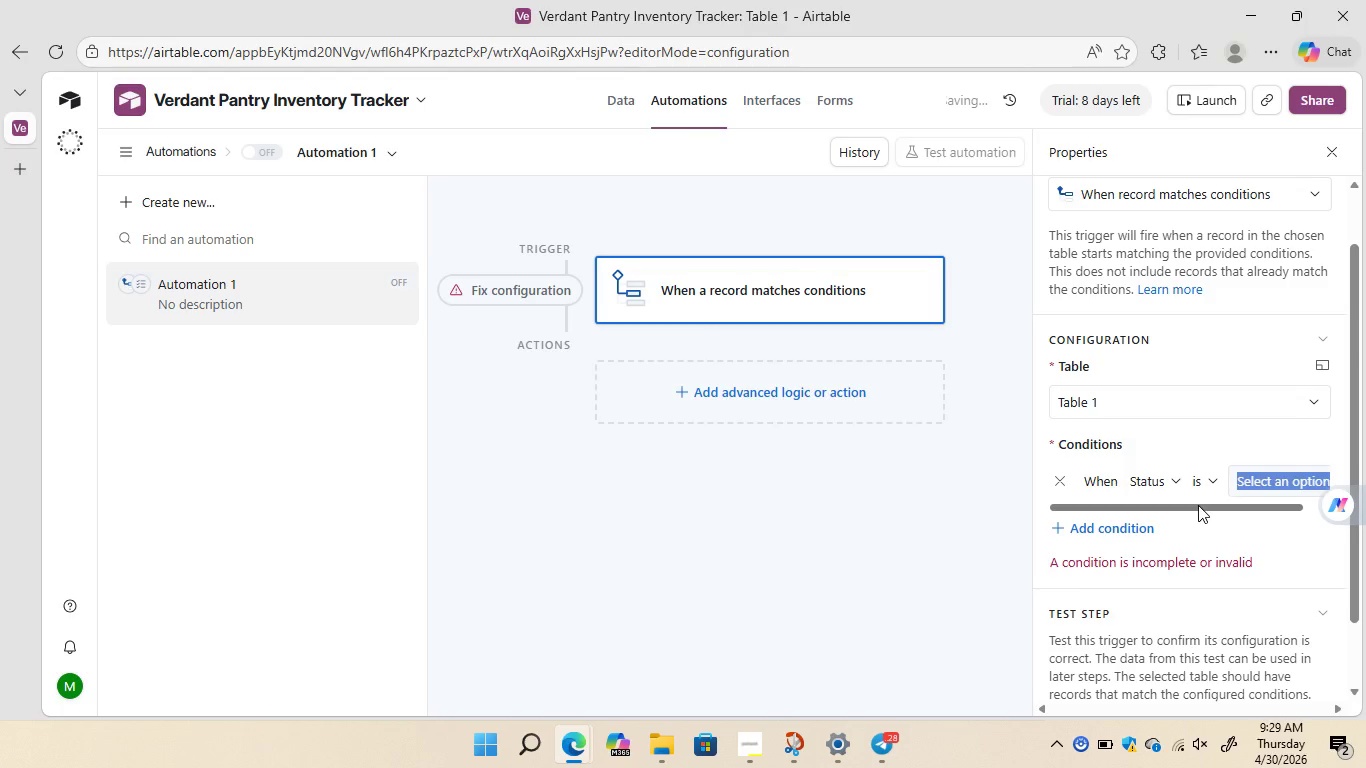 
left_click([1198, 505])
 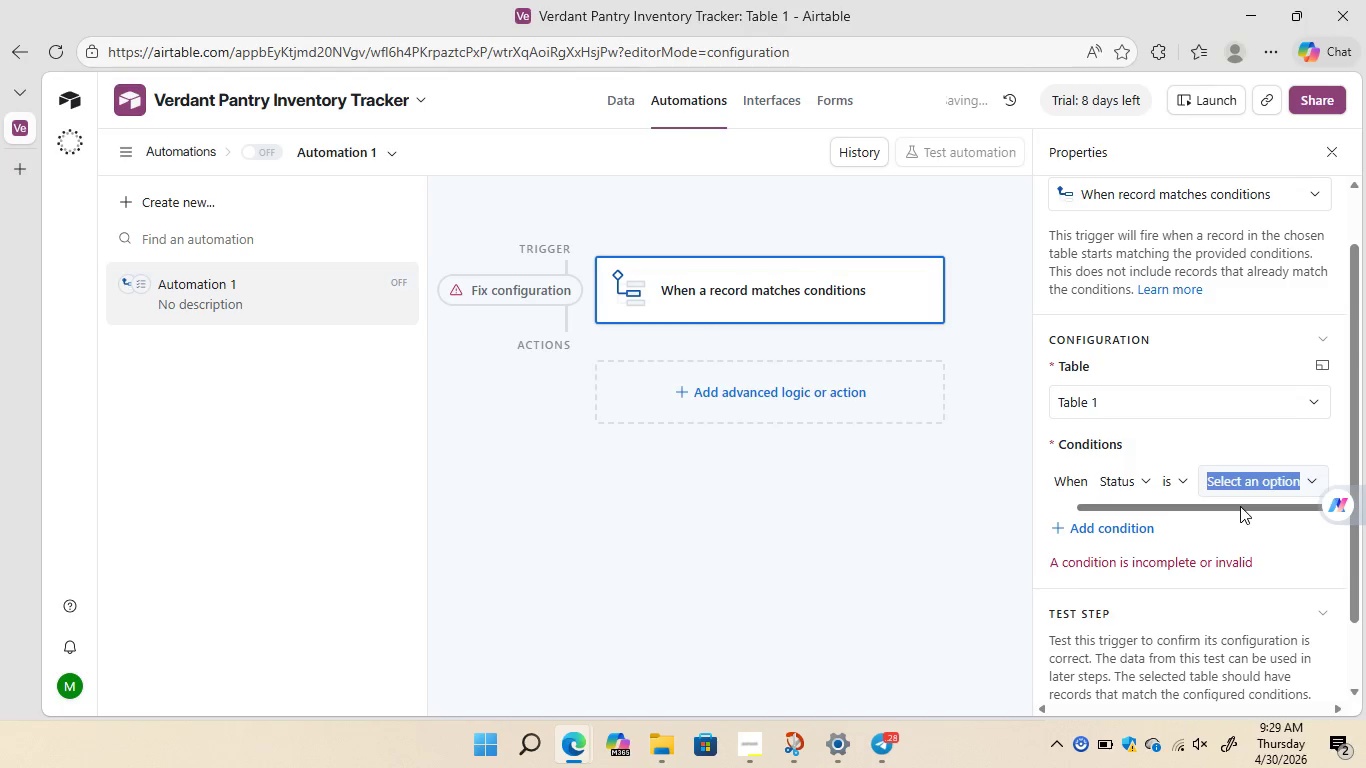 
left_click([1240, 506])
 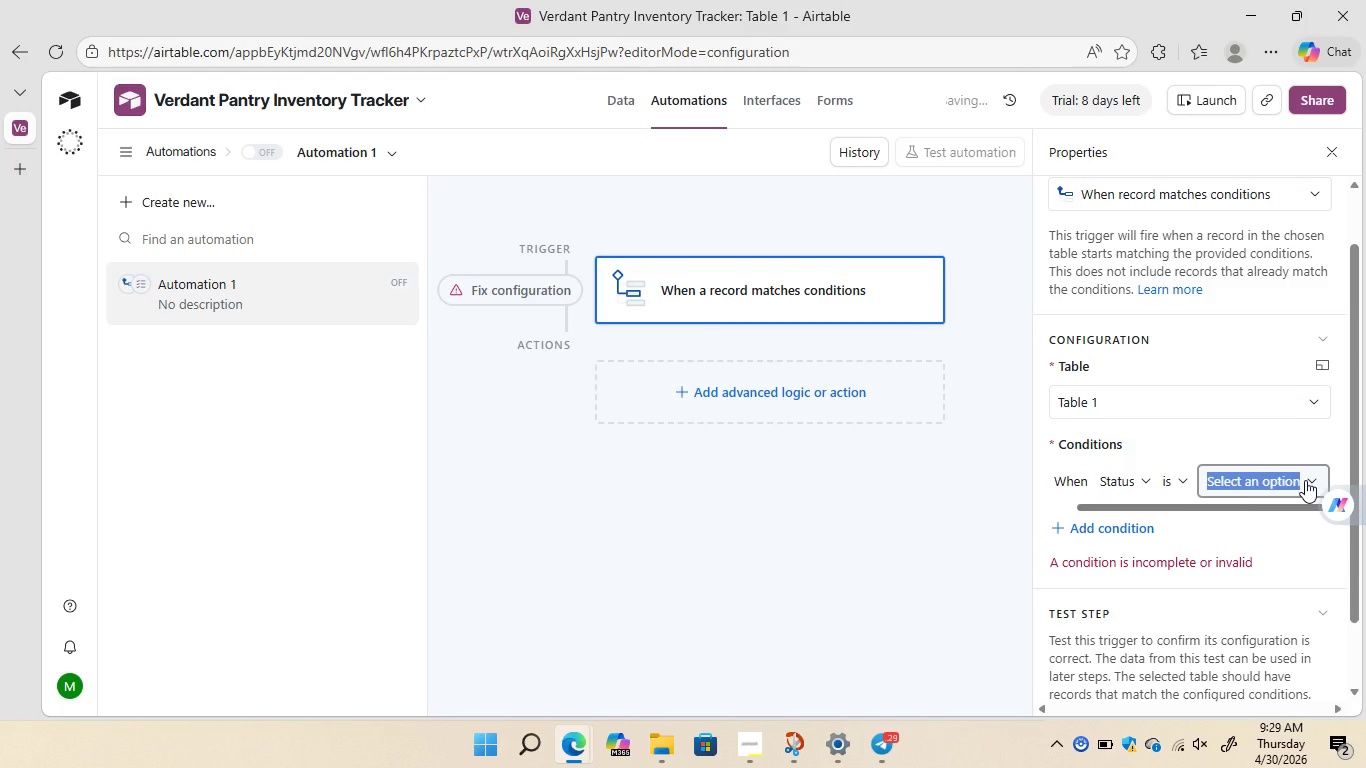 
left_click([1305, 480])
 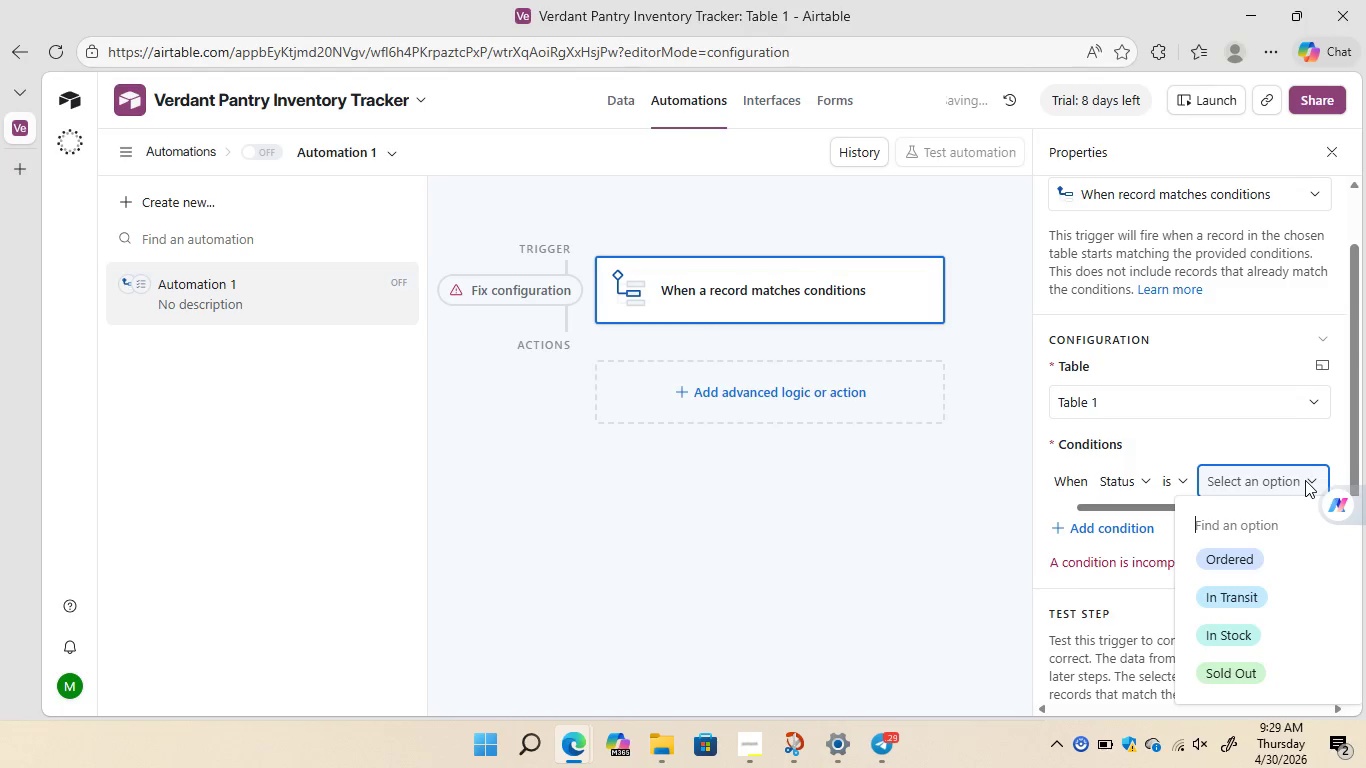 
wait(8.41)
 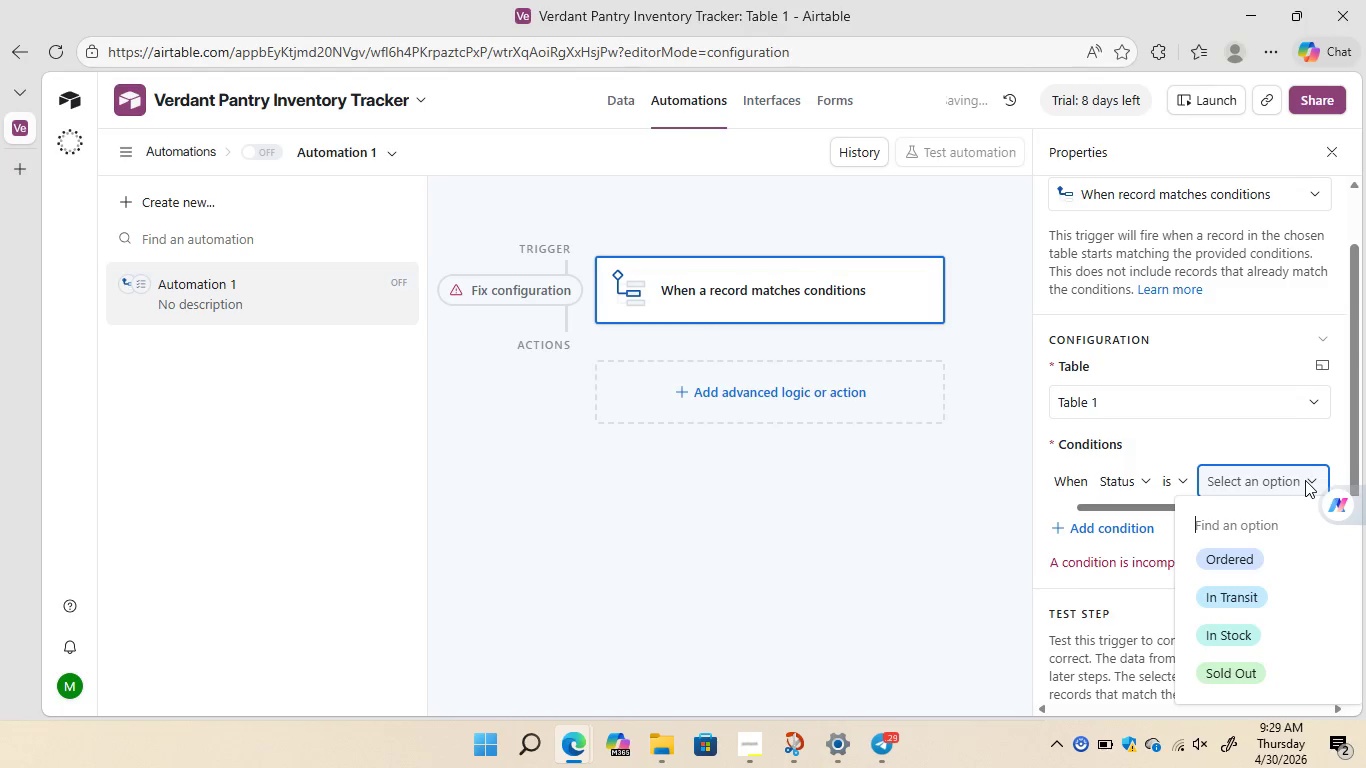 
left_click([1253, 622])
 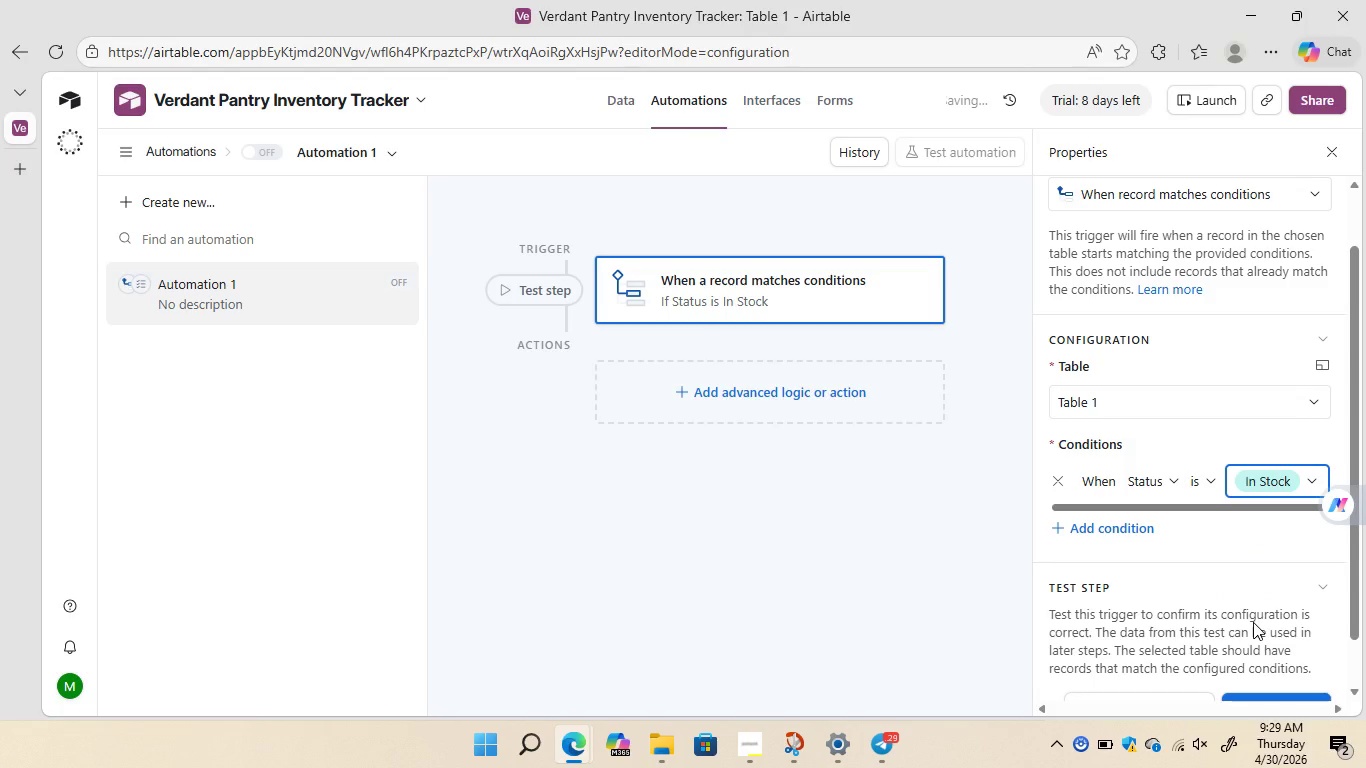 
wait(8.41)
 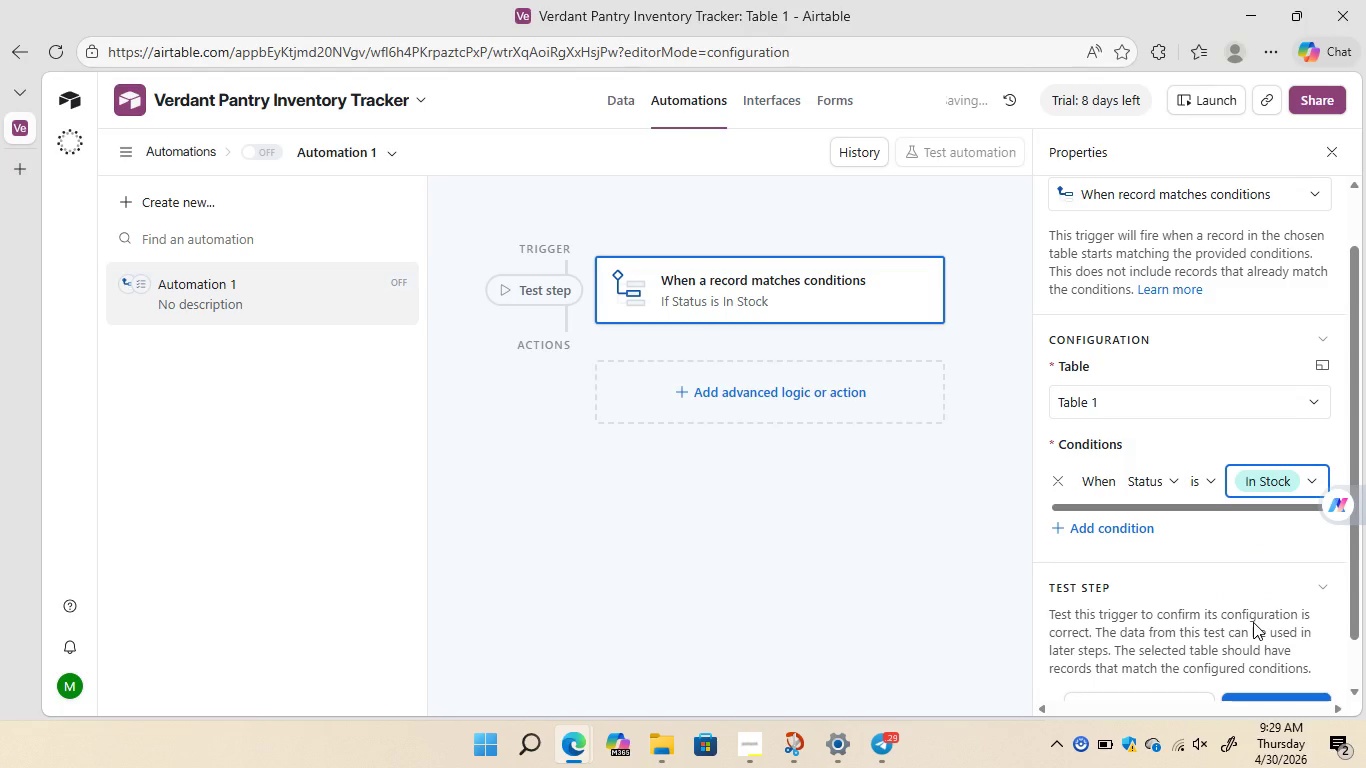 
left_click([816, 390])
 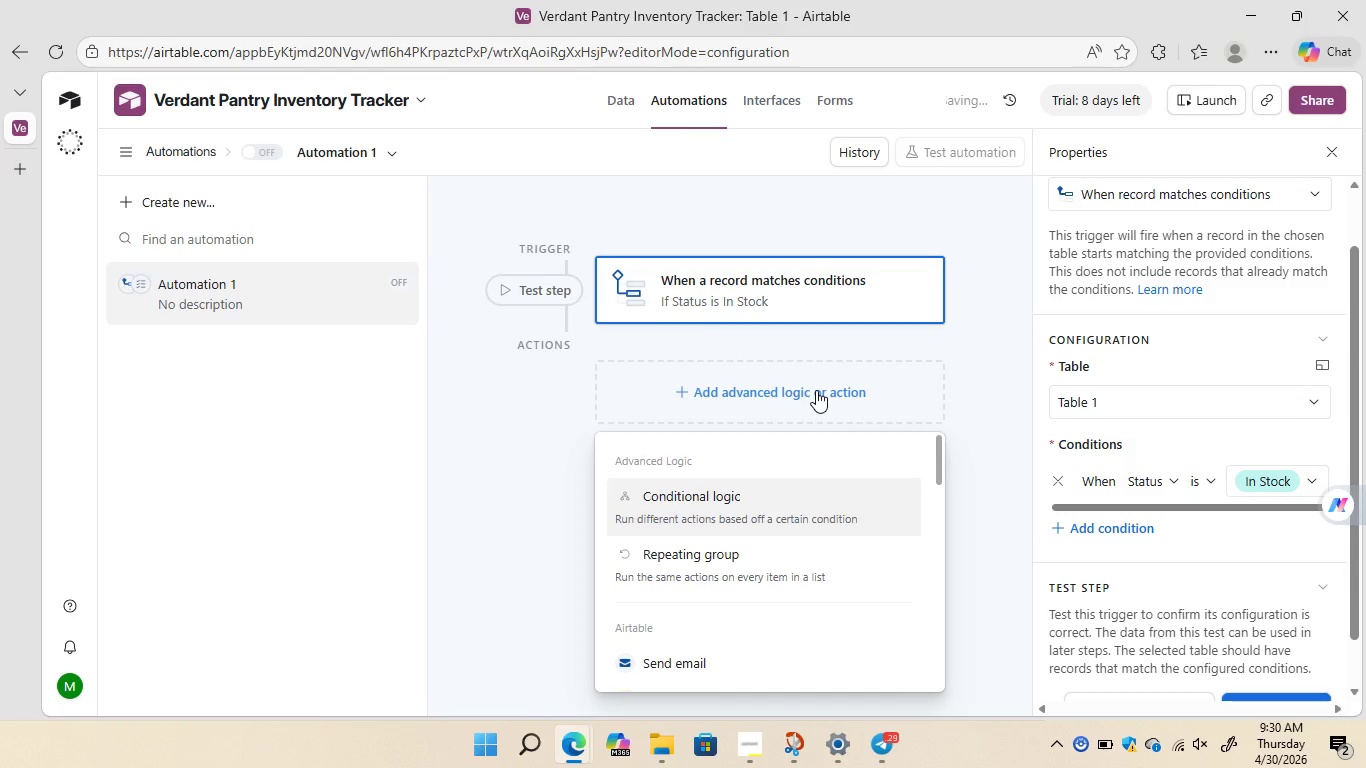 
wait(8.8)
 